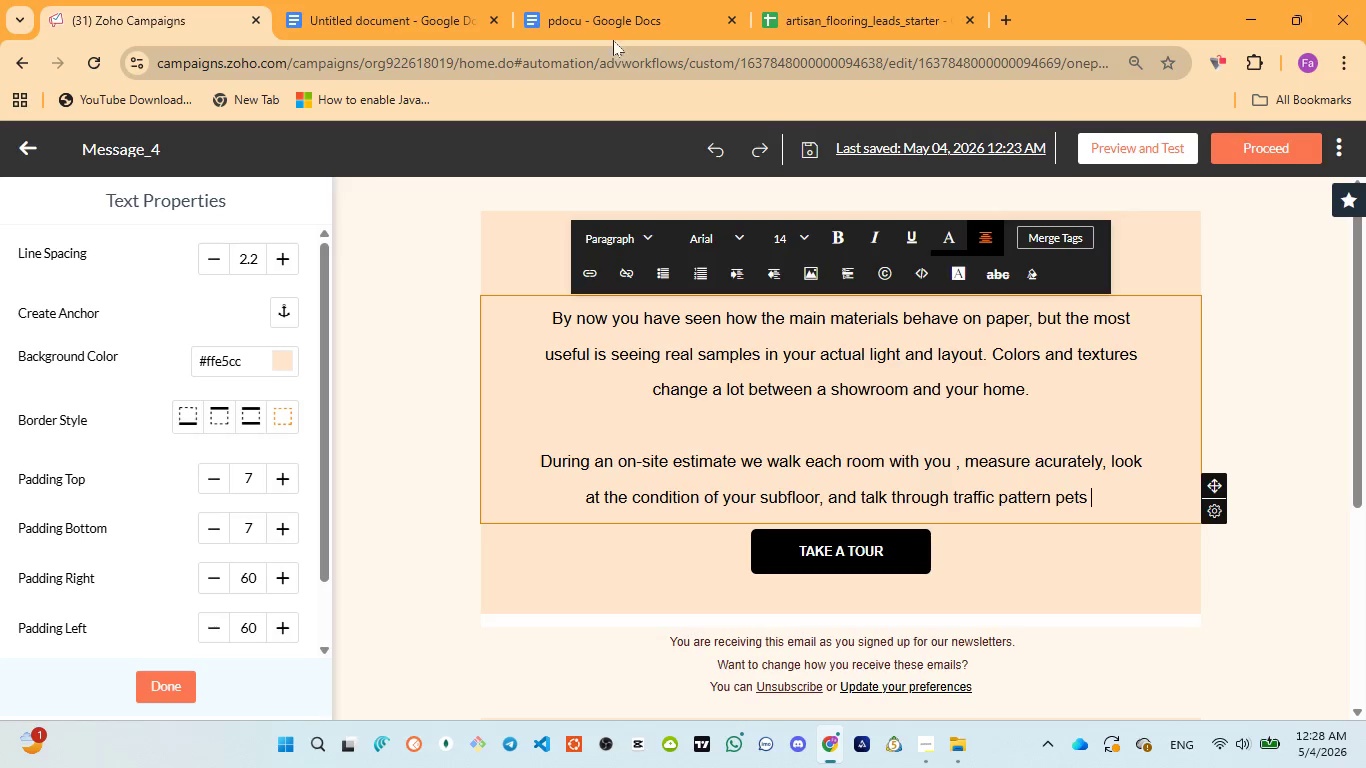 
left_click([607, 22])
 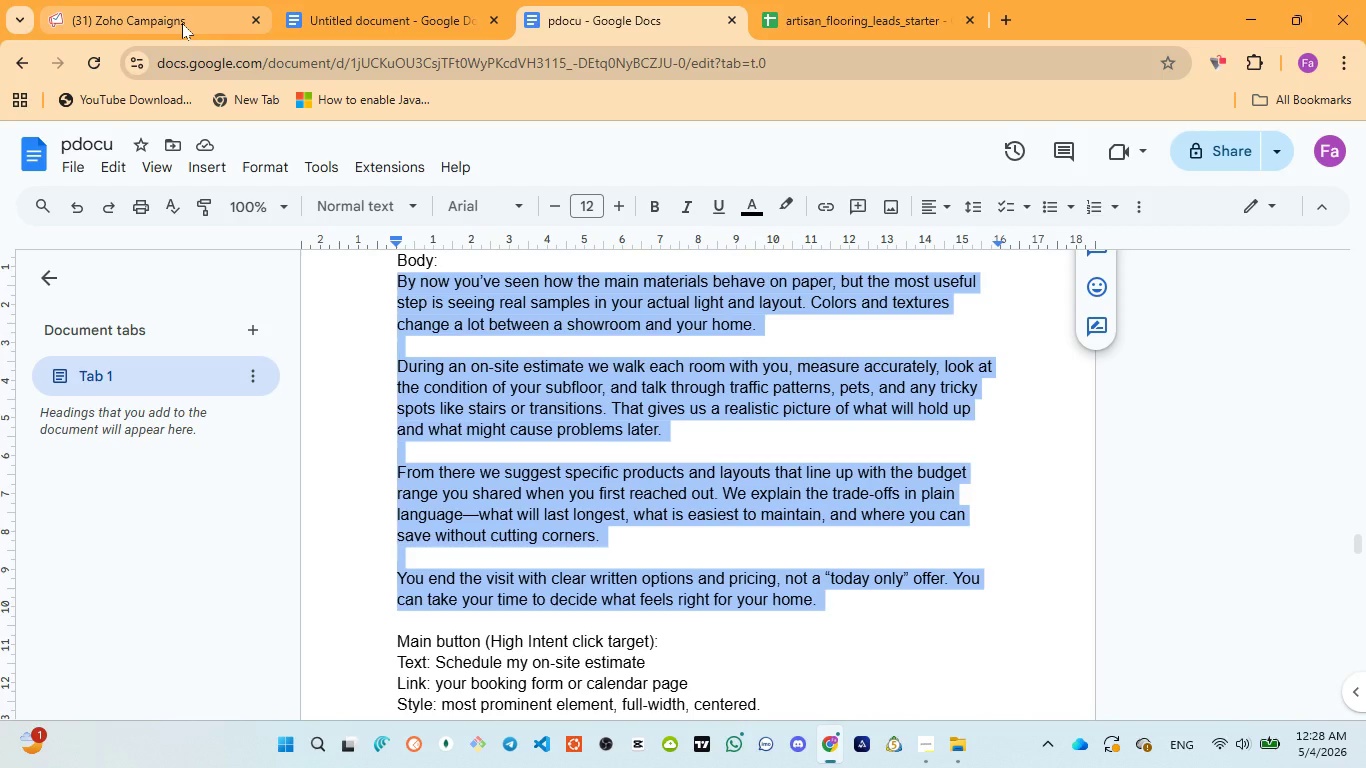 
wait(5.72)
 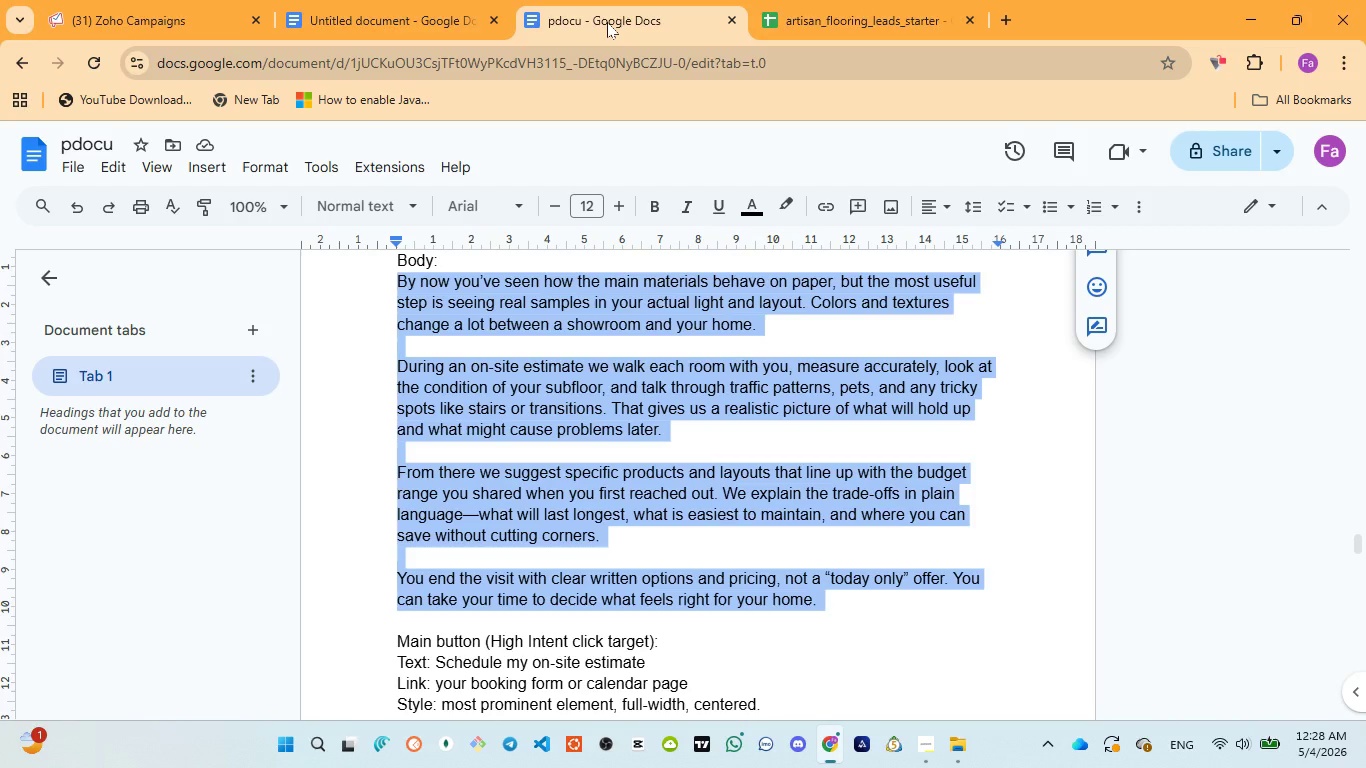 
left_click([182, 23])
 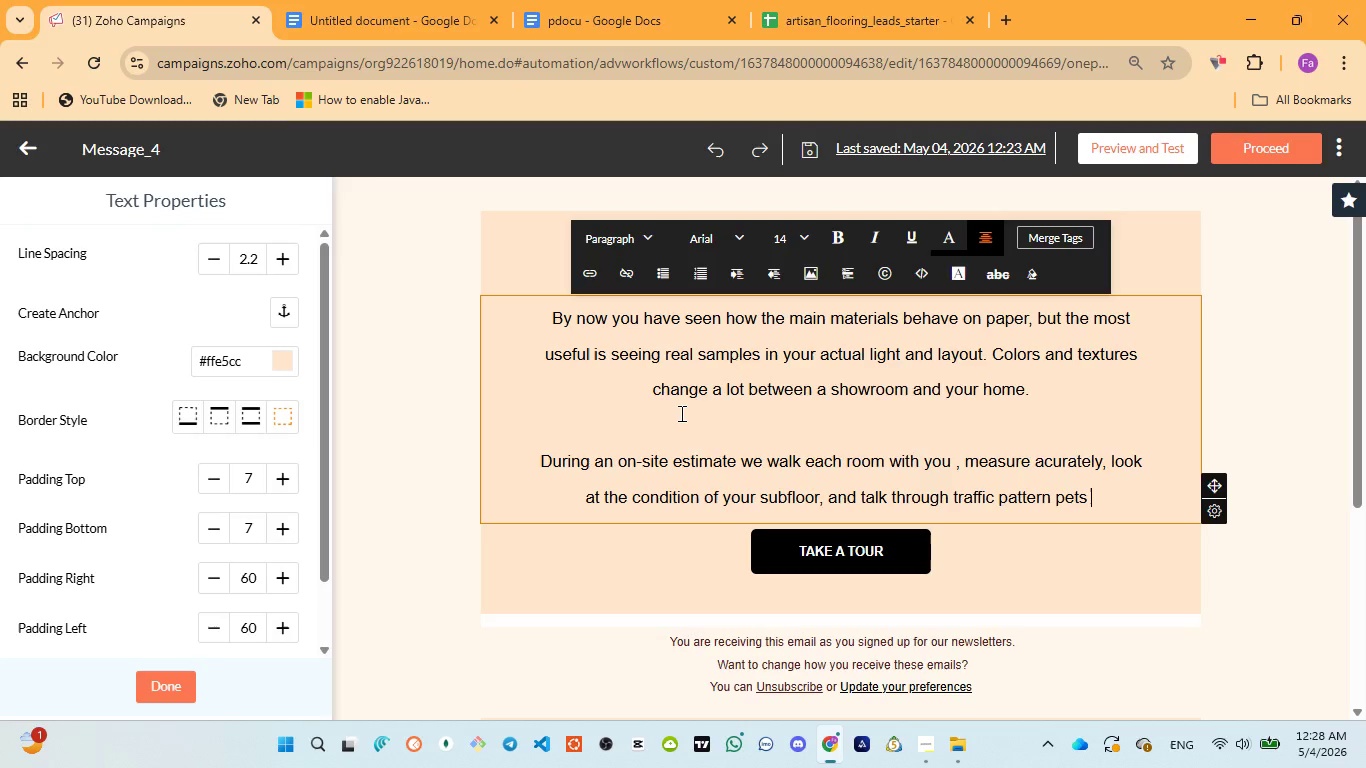 
key(Backspace)
type(, and any tricky spots)
 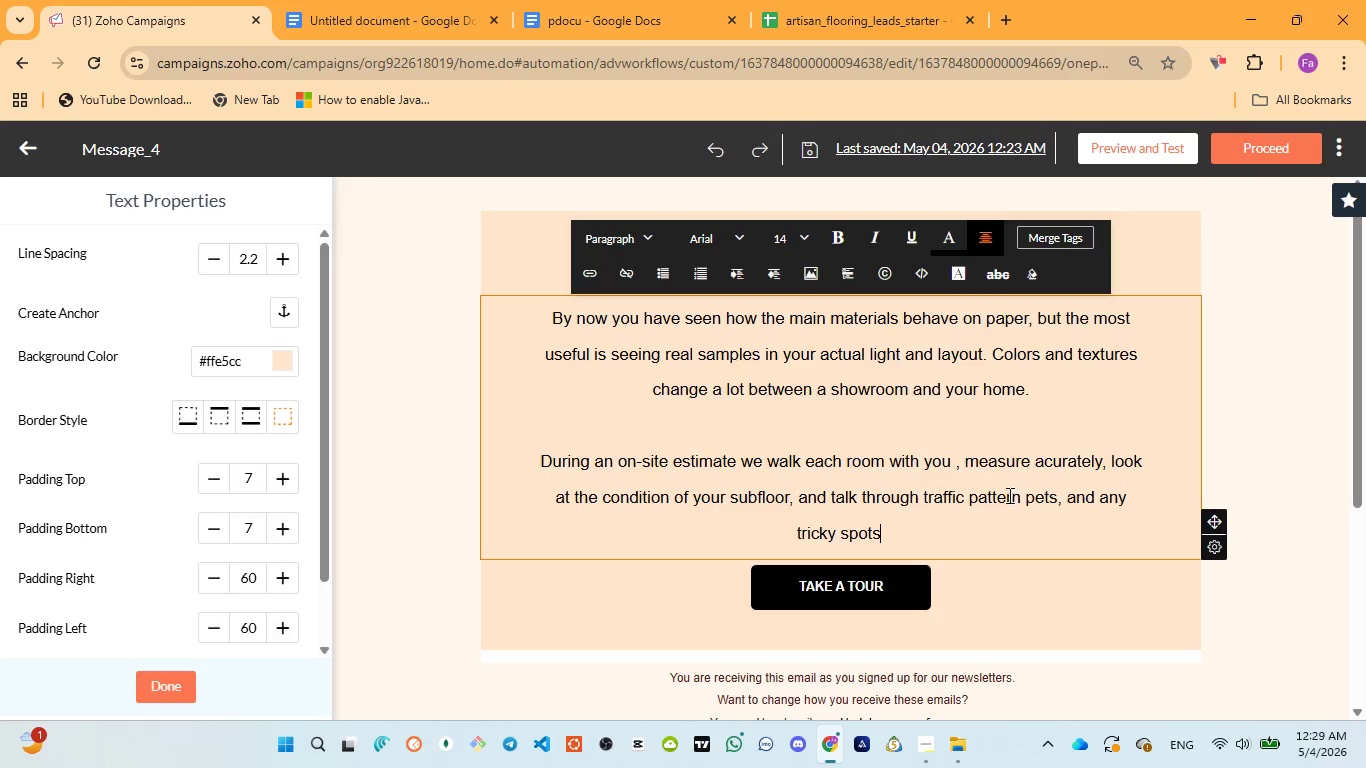 
left_click([1019, 494])
 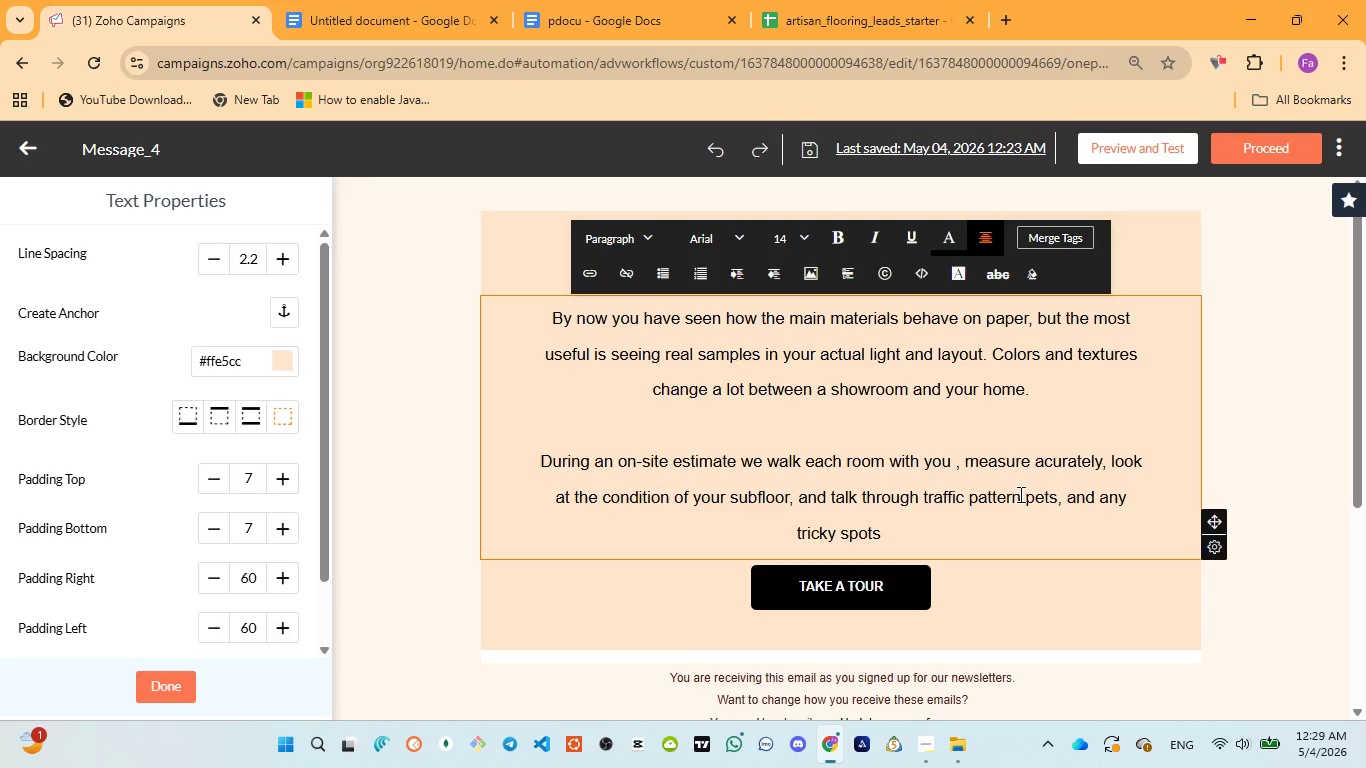 
key(S)
 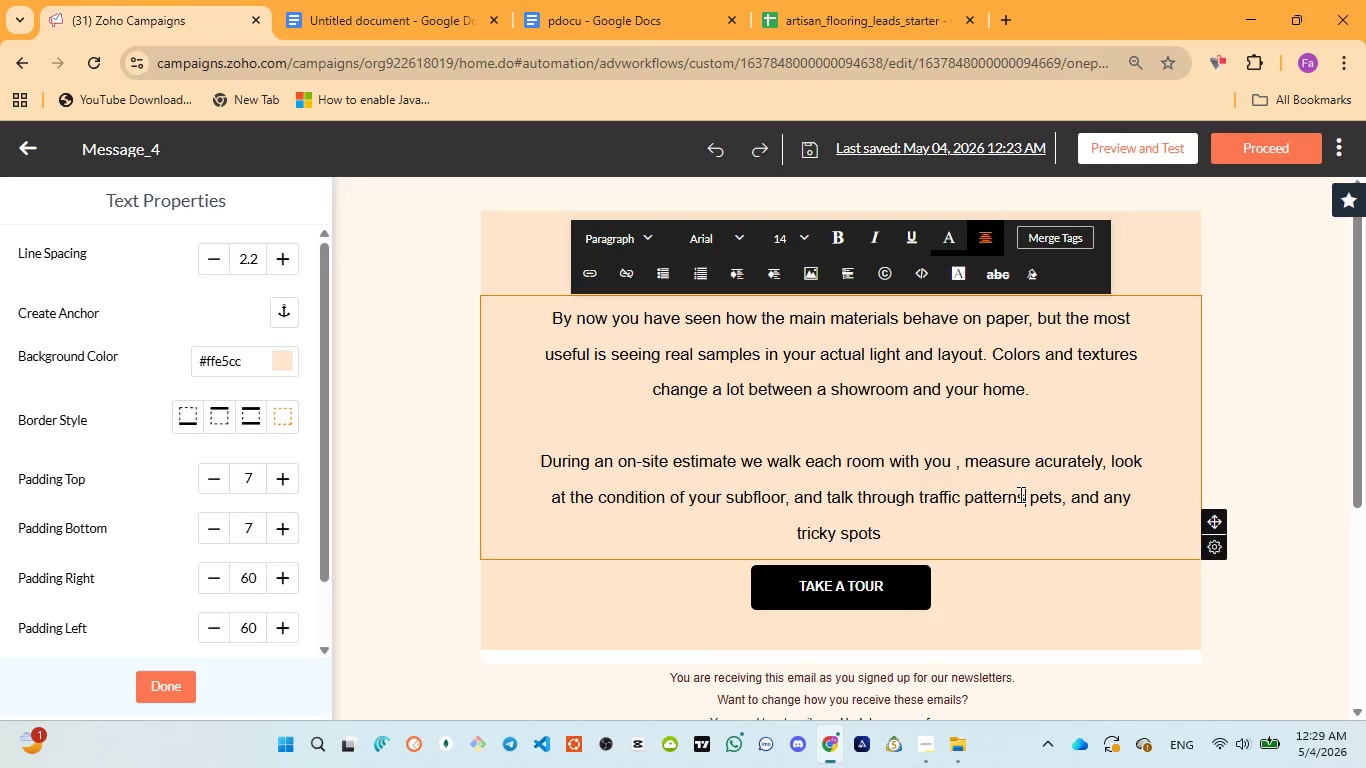 
key(Comma)
 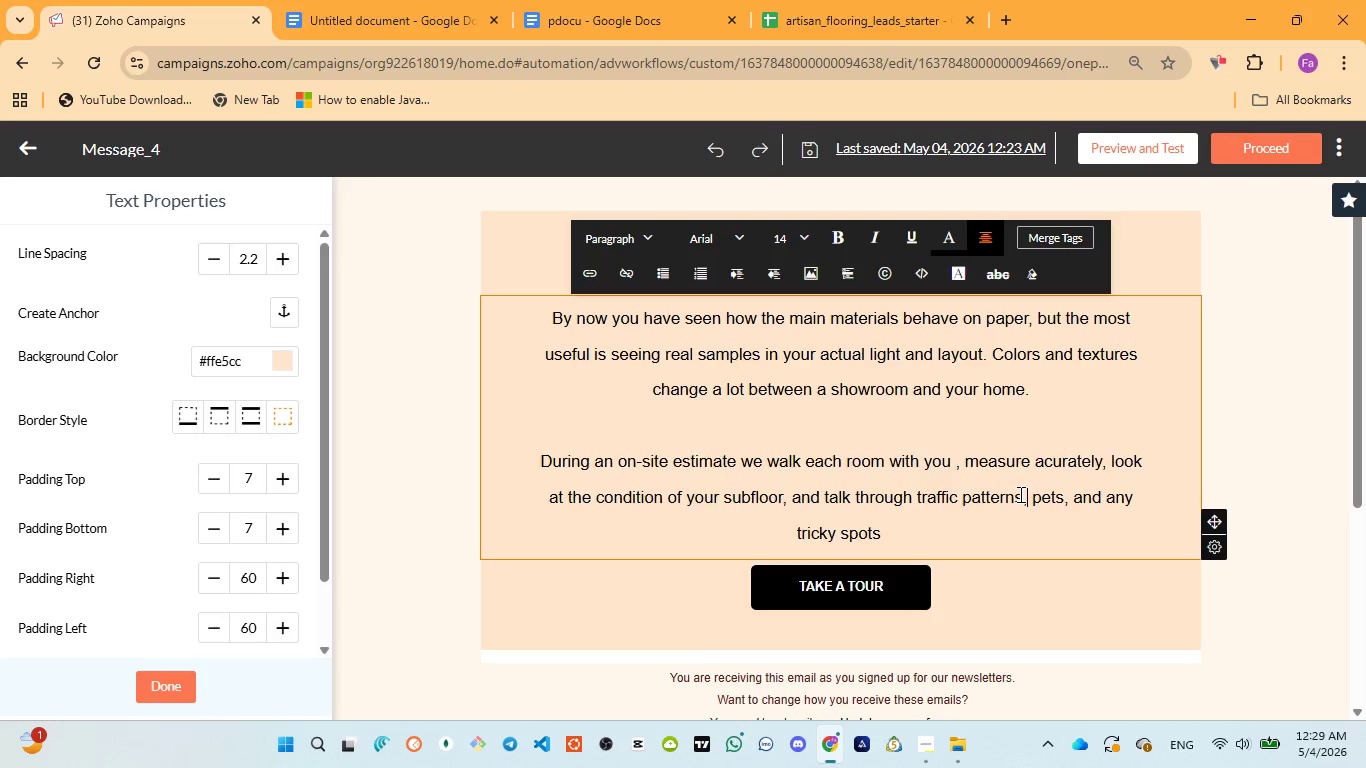 
key(Space)
 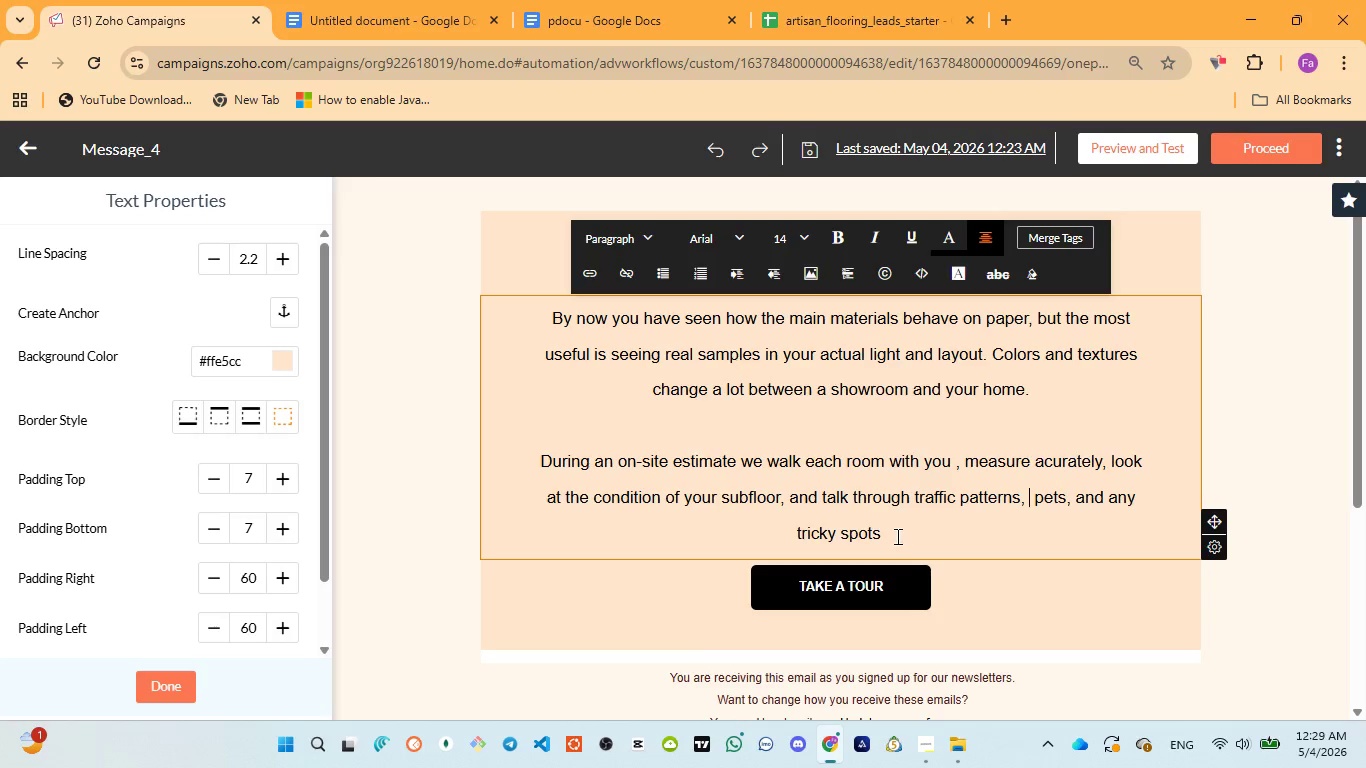 
left_click([896, 536])
 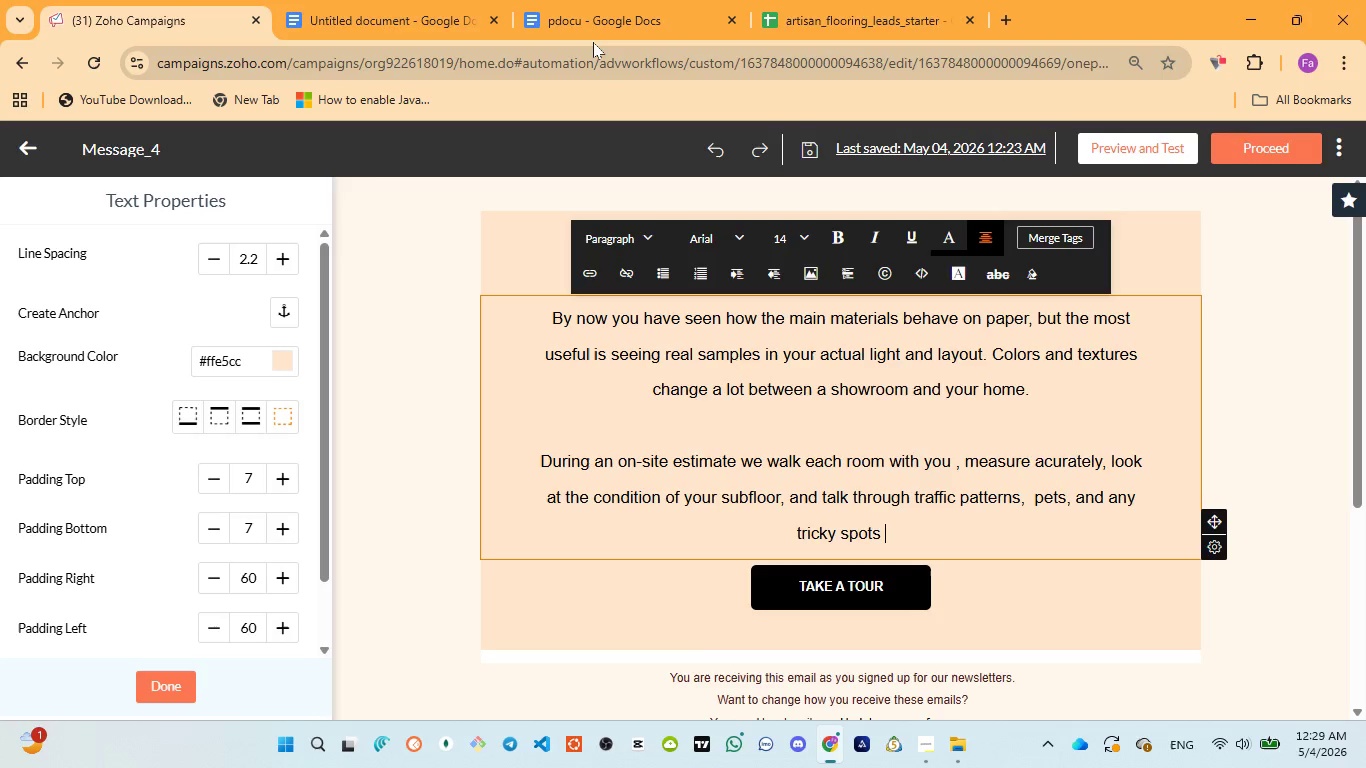 
left_click([593, 42])
 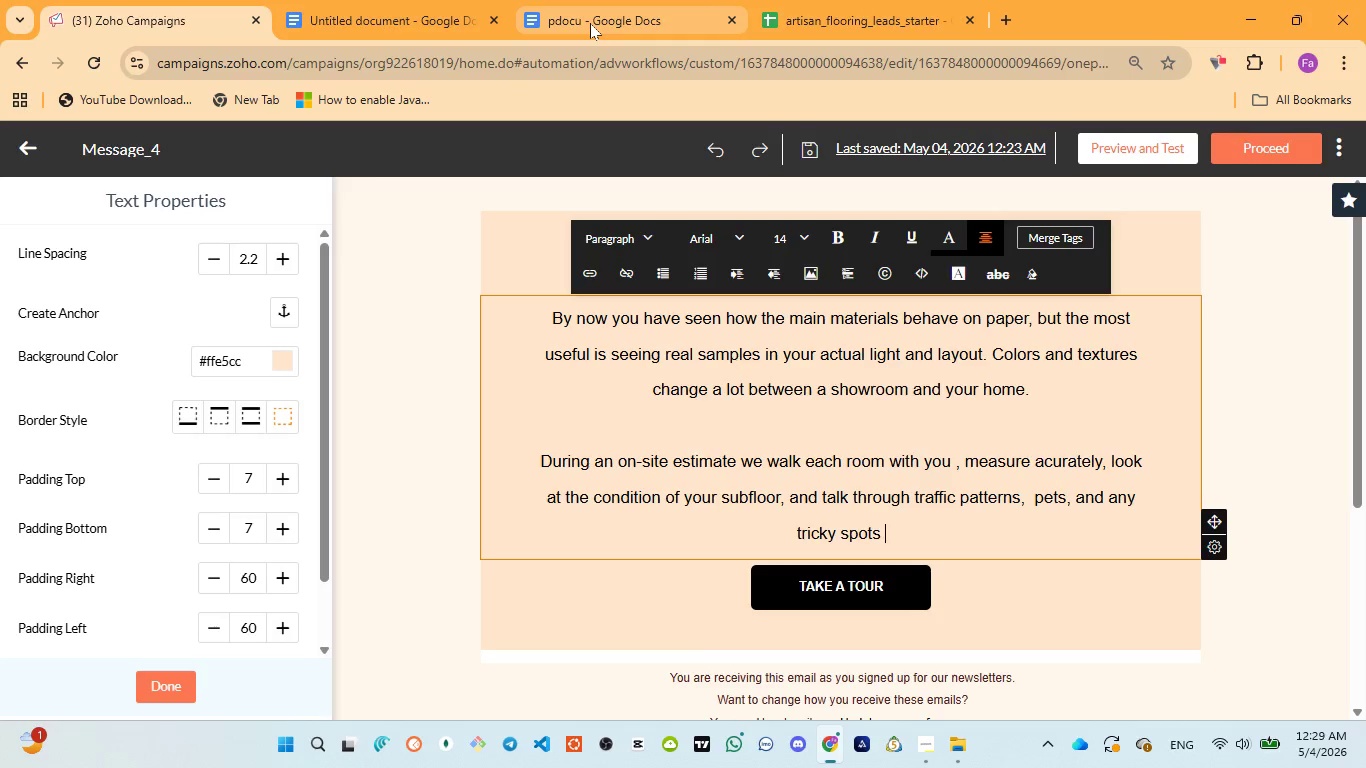 
left_click([590, 23])
 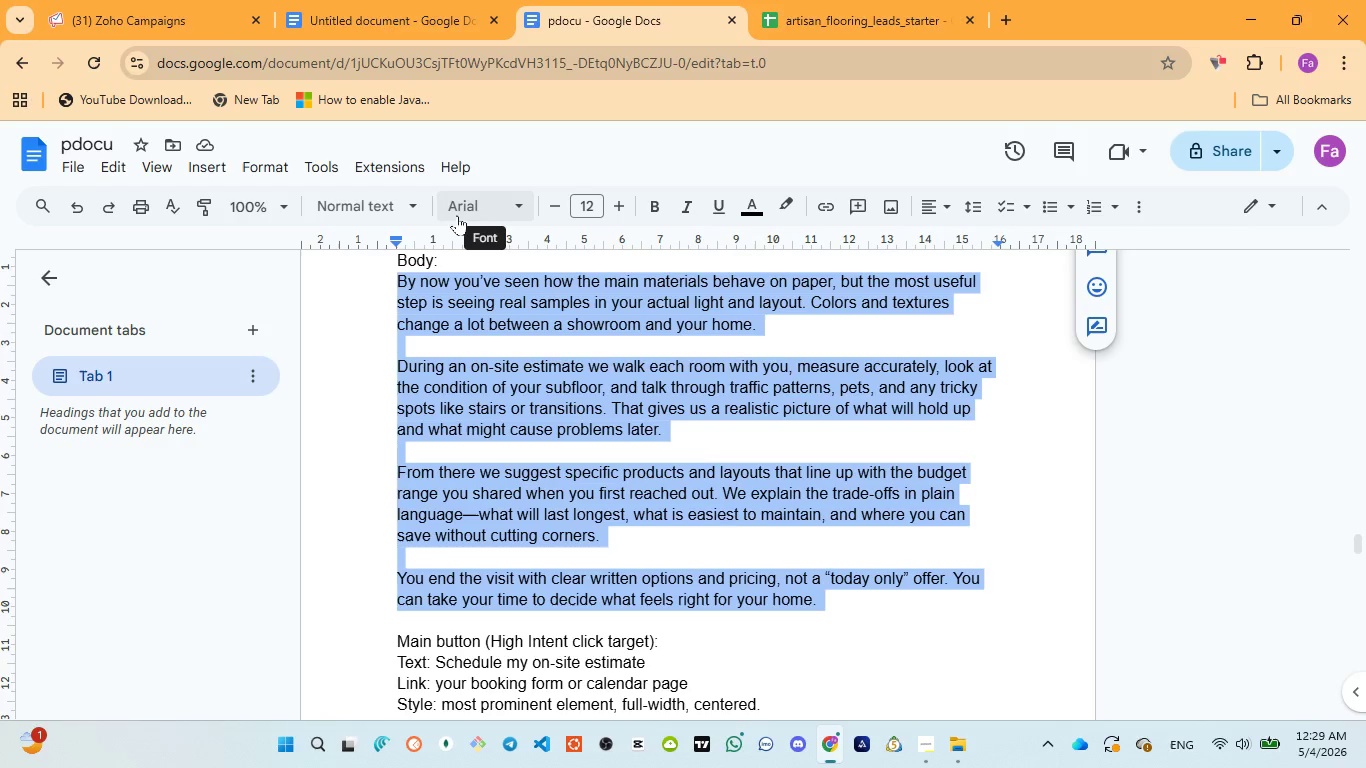 
wait(7.02)
 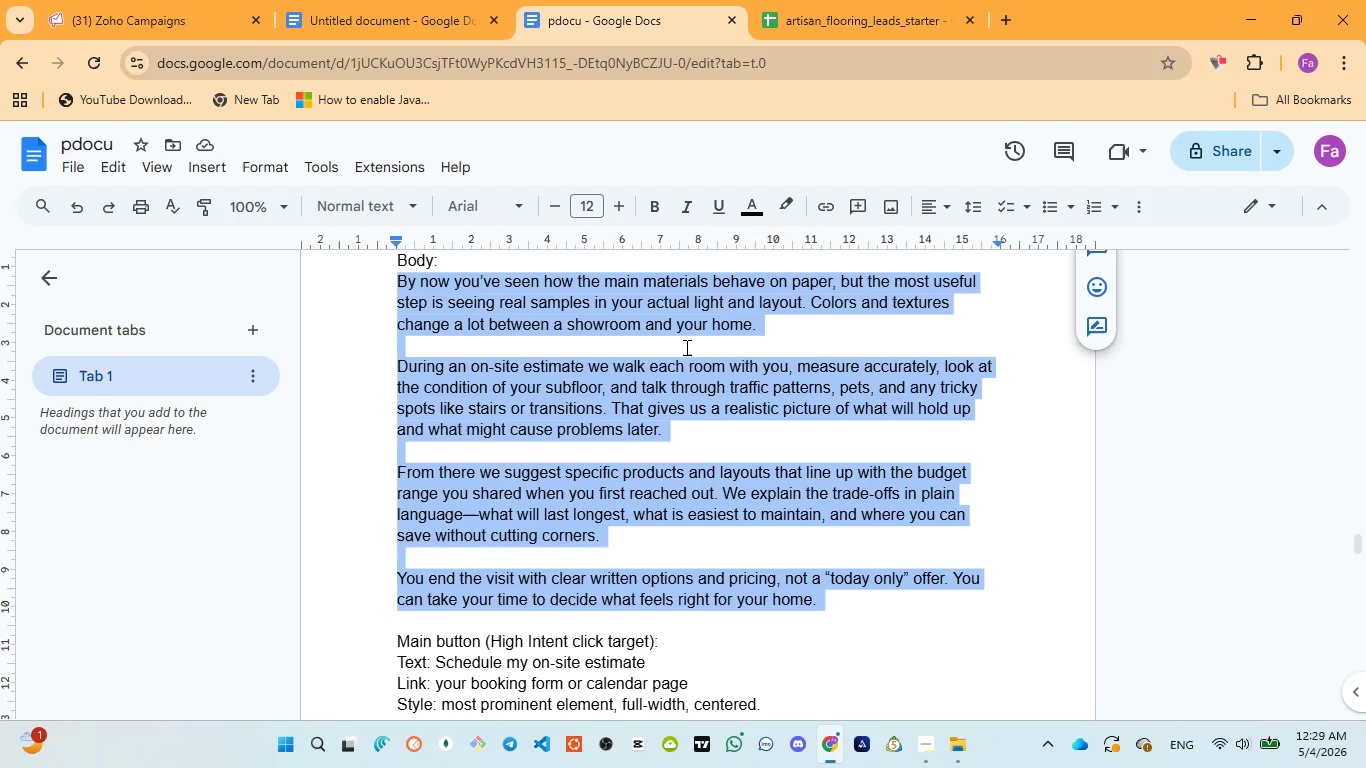 
left_click([171, 29])
 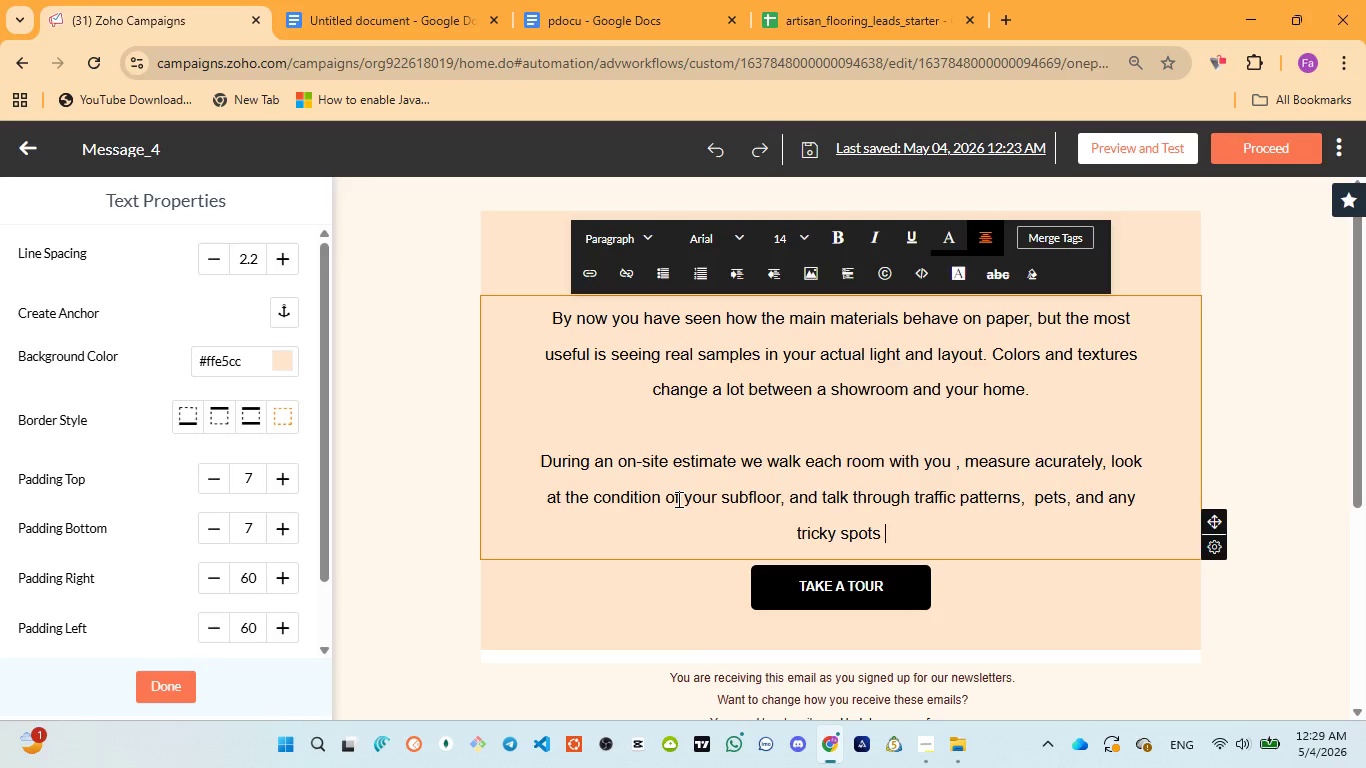 
type(like stars or )
 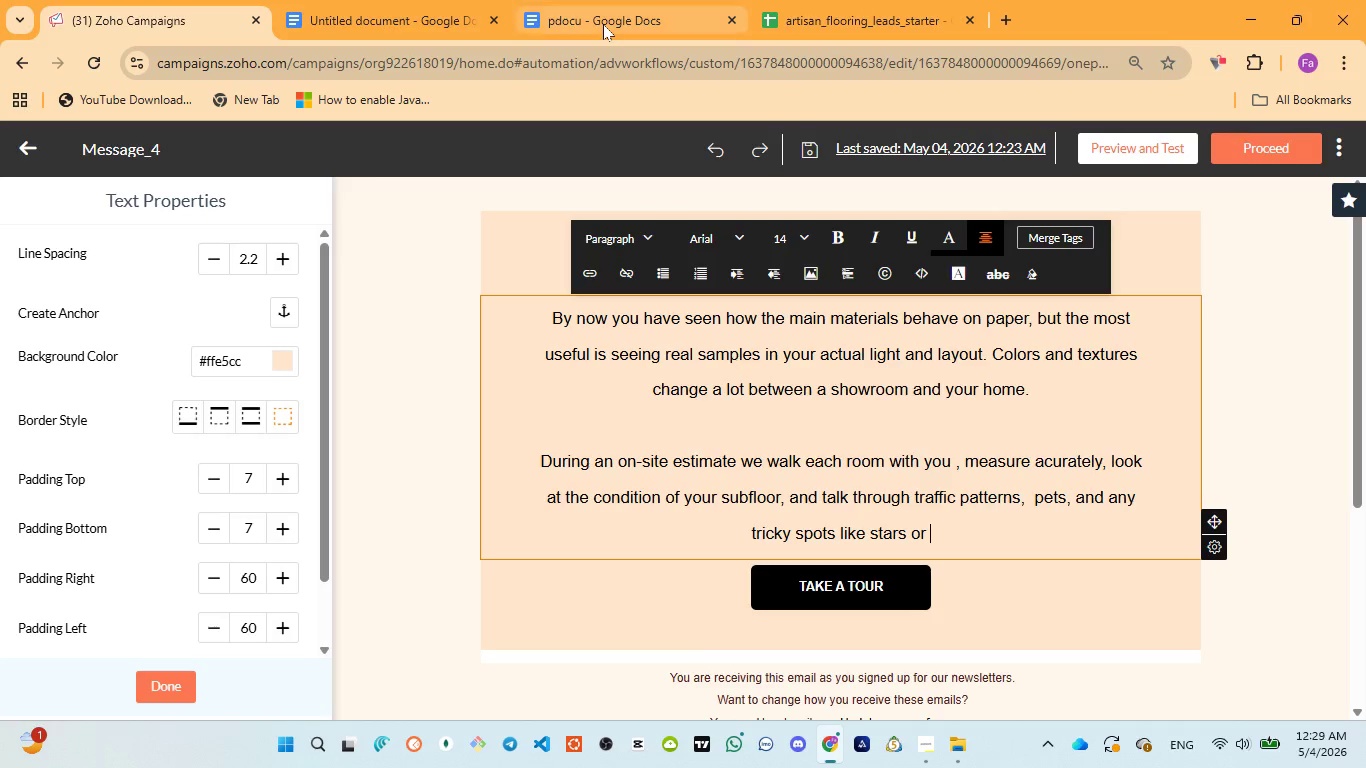 
left_click([603, 24])
 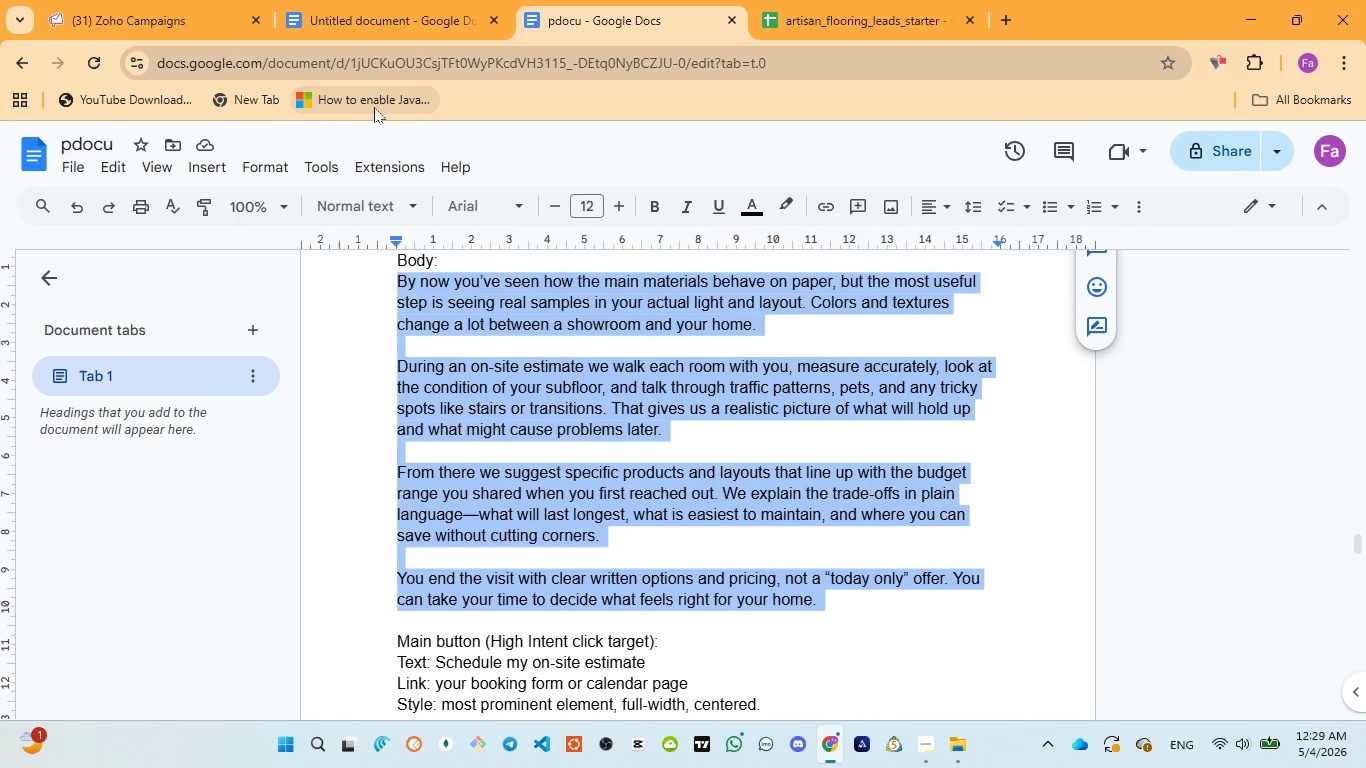 
left_click([124, 0])
 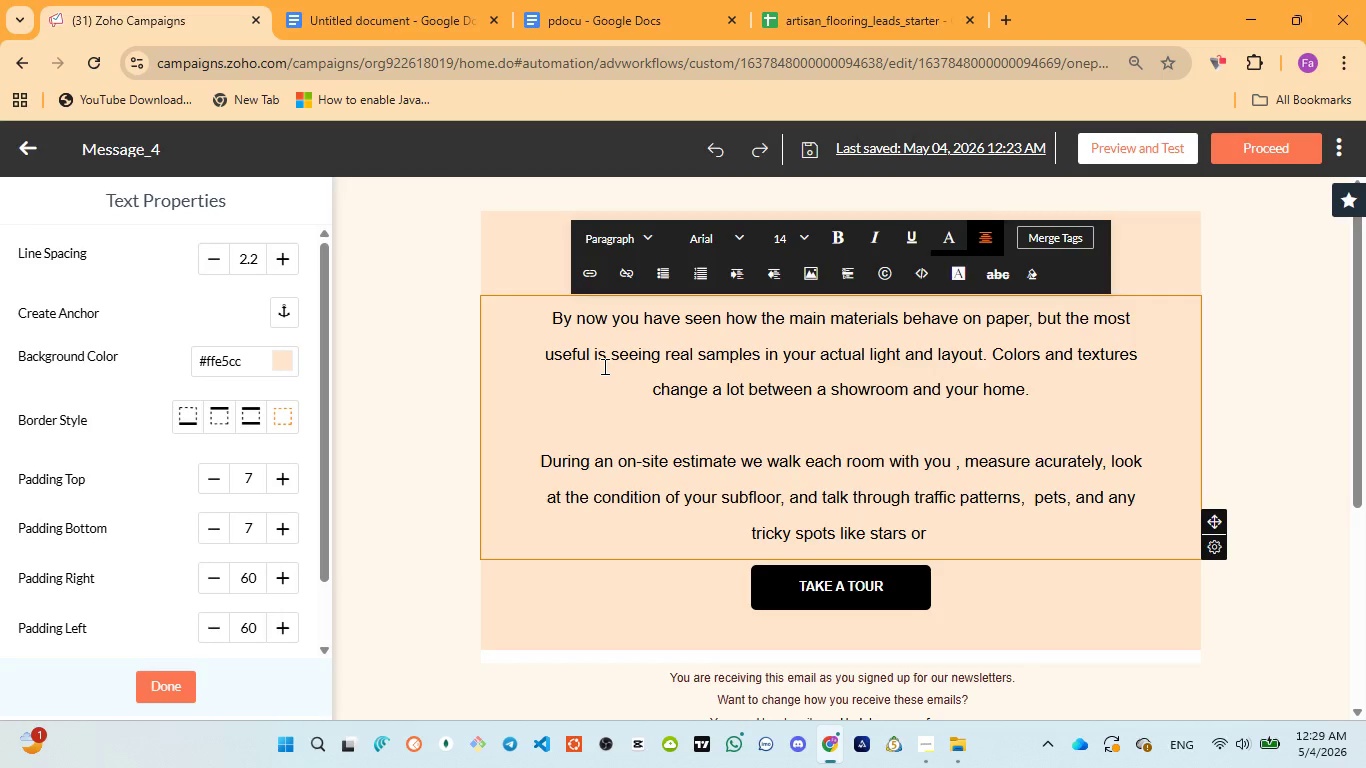 
type(transitions. That )
 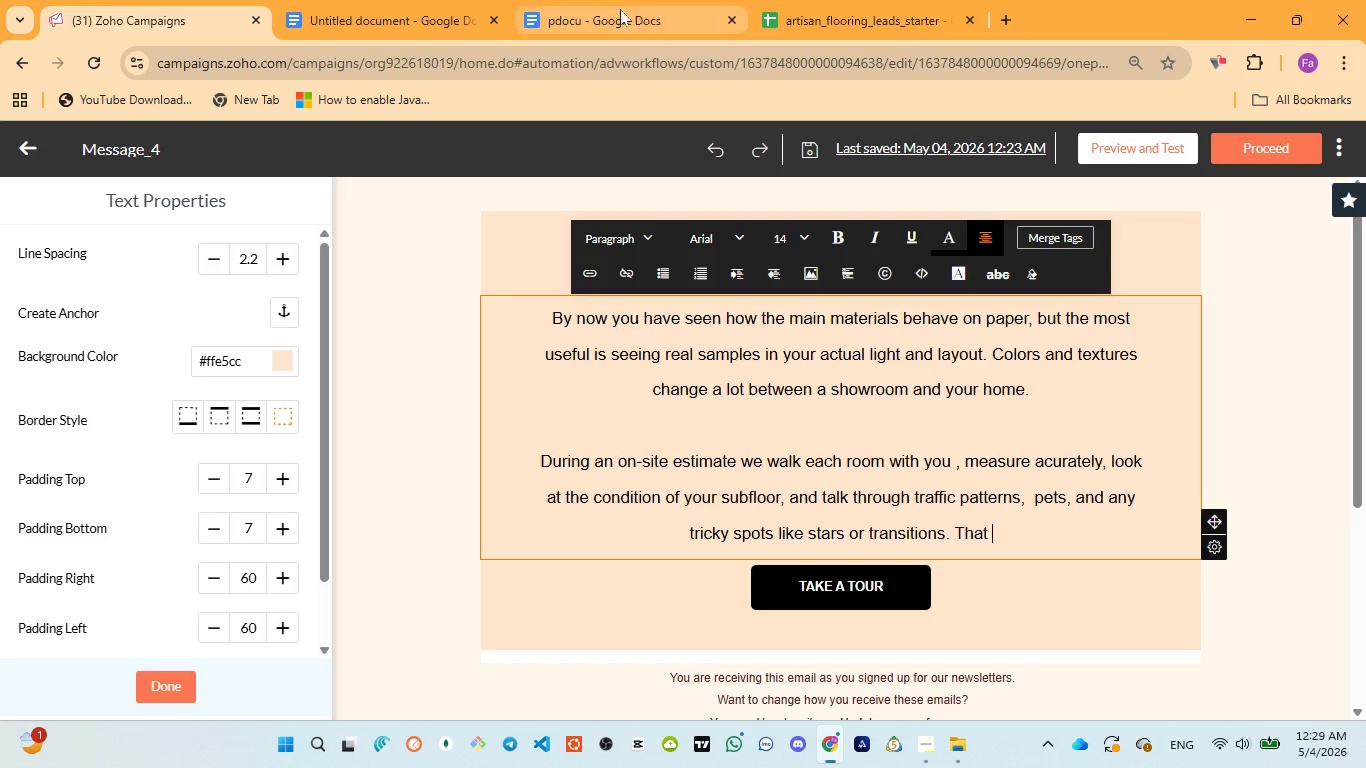 
left_click([619, 9])
 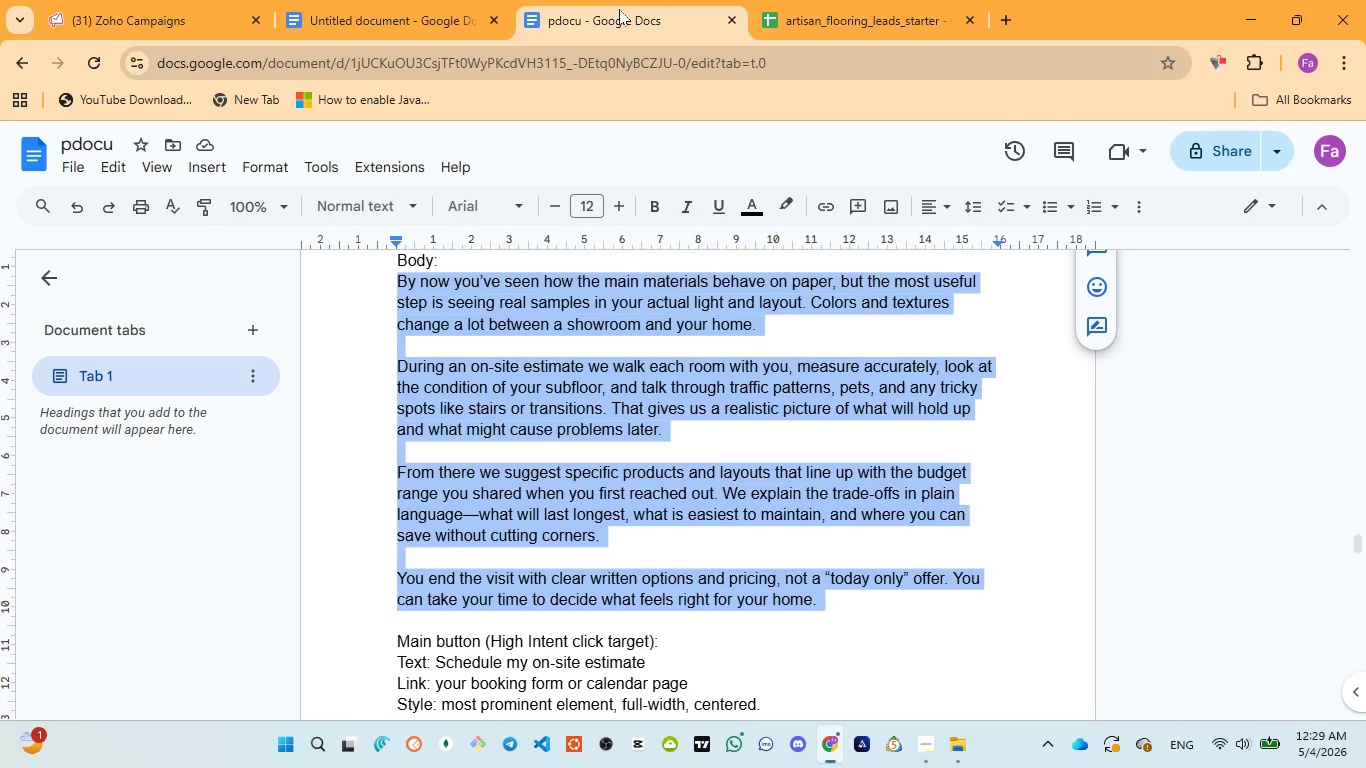 
wait(12.48)
 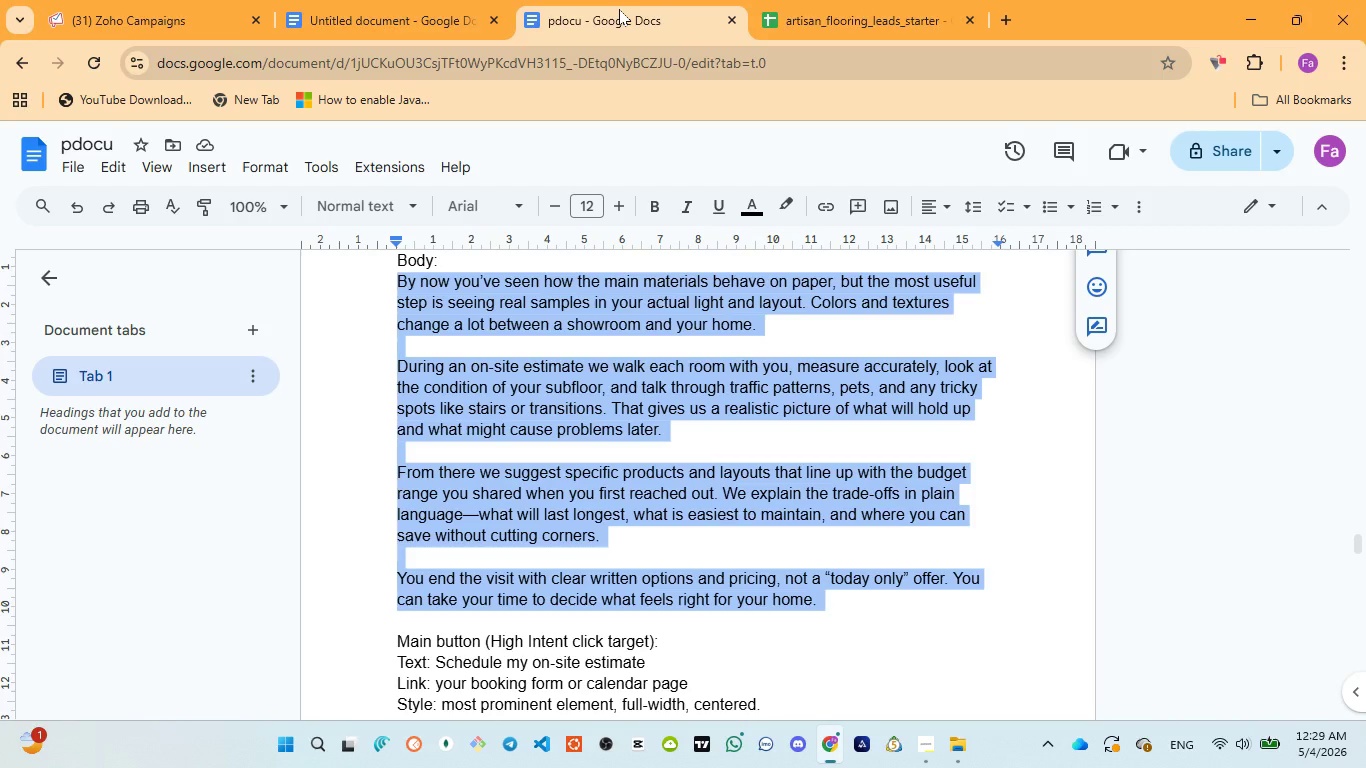 
left_click([171, 15])
 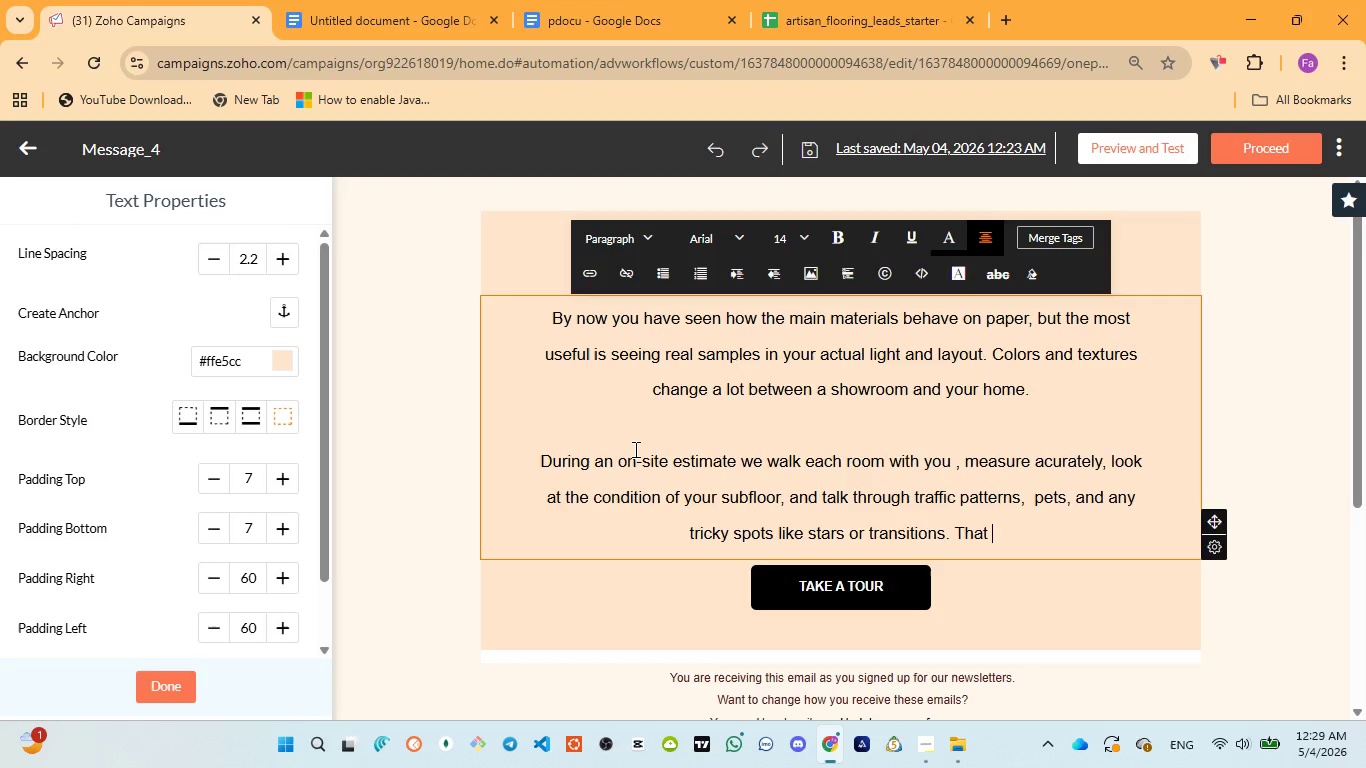 
type(gives us a realsitic )
 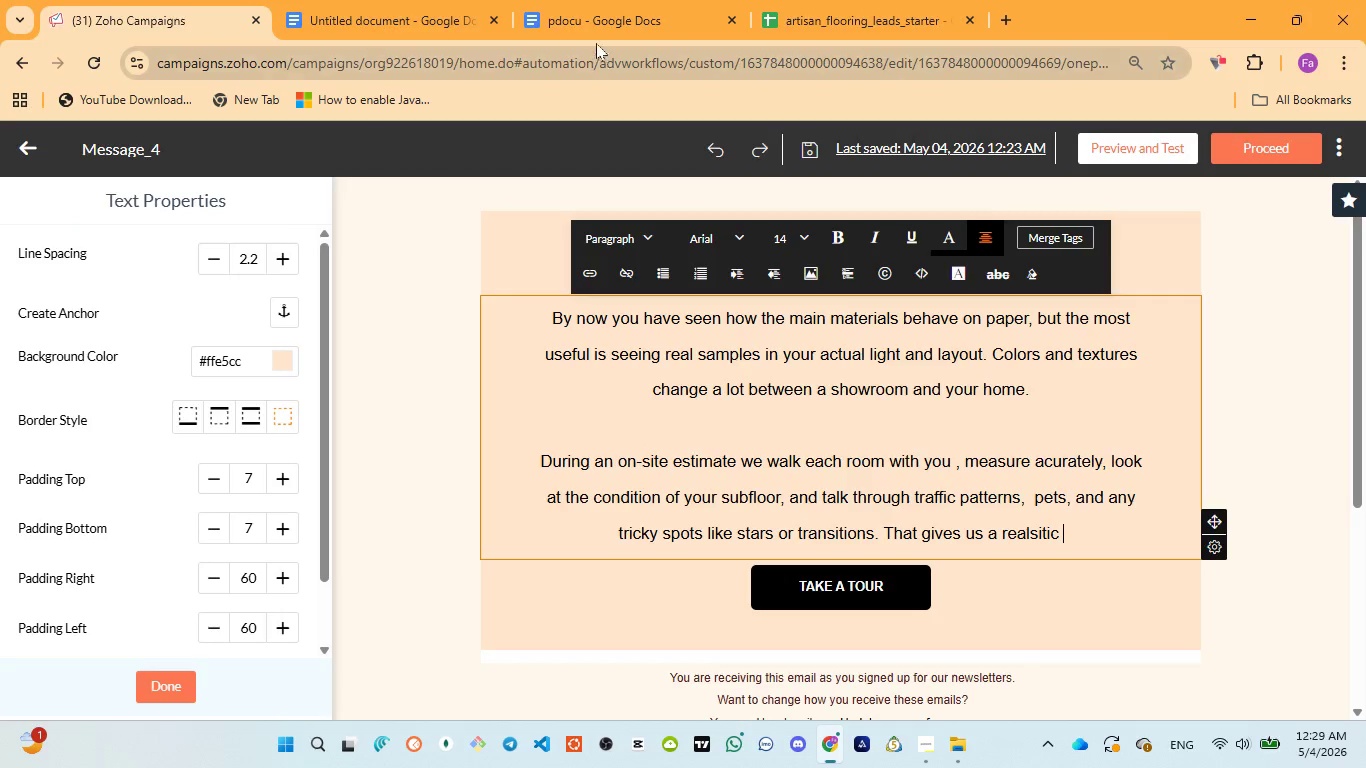 
left_click([595, 37])
 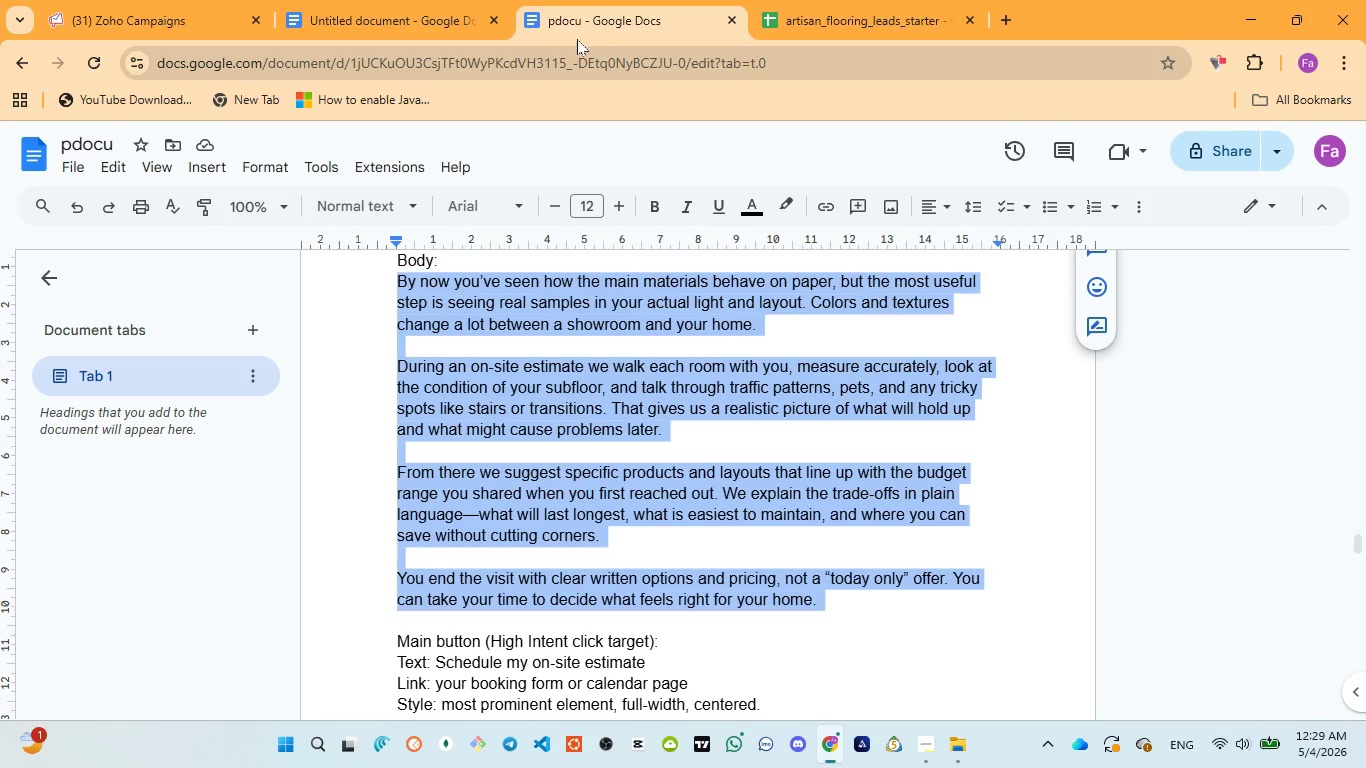 
wait(5.44)
 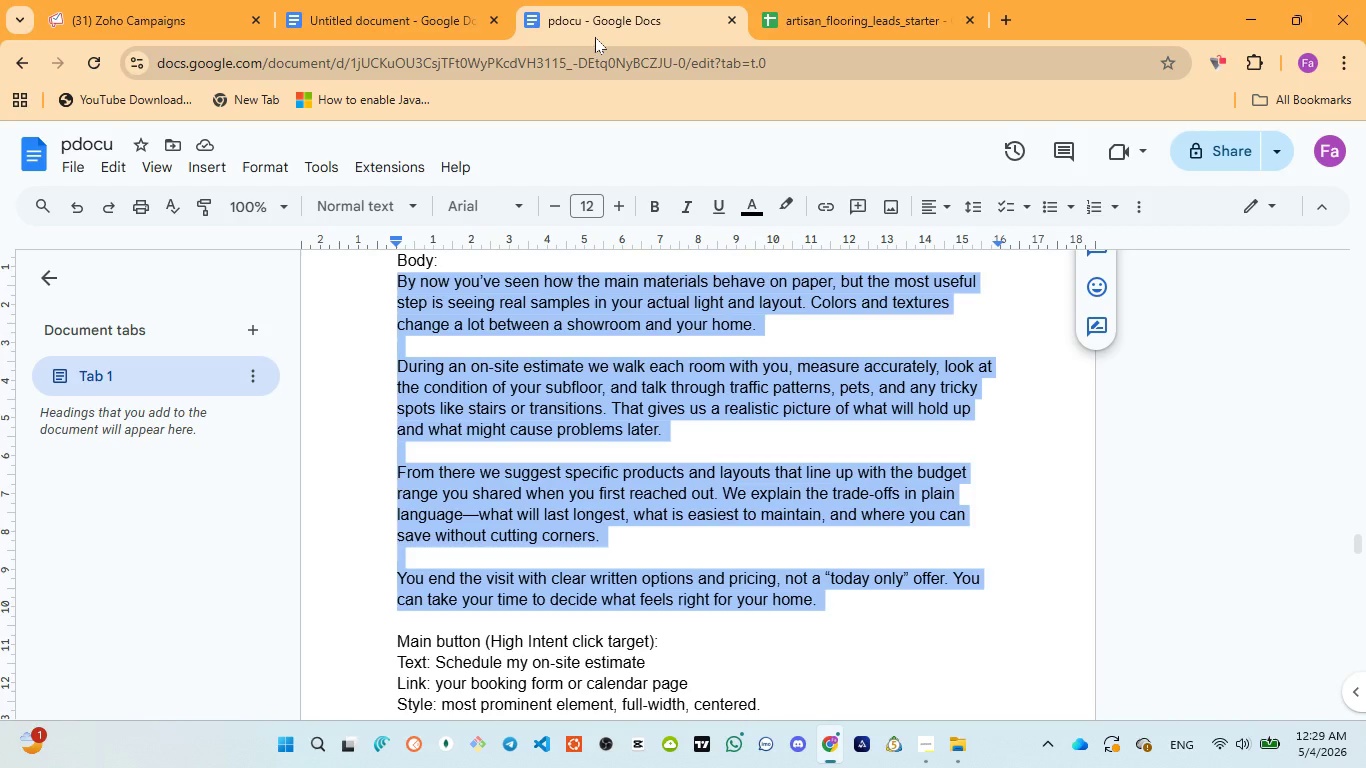 
left_click([161, 25])
 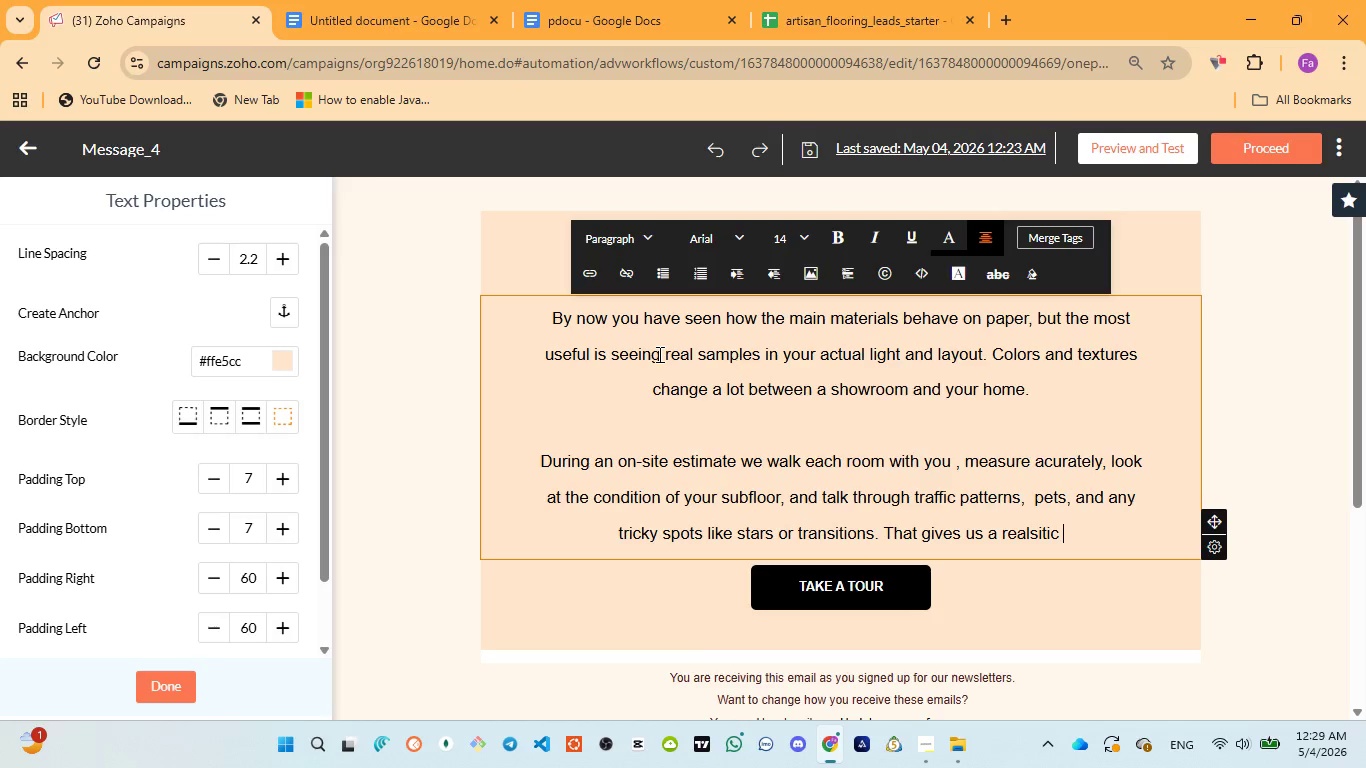 
type(picture of )
 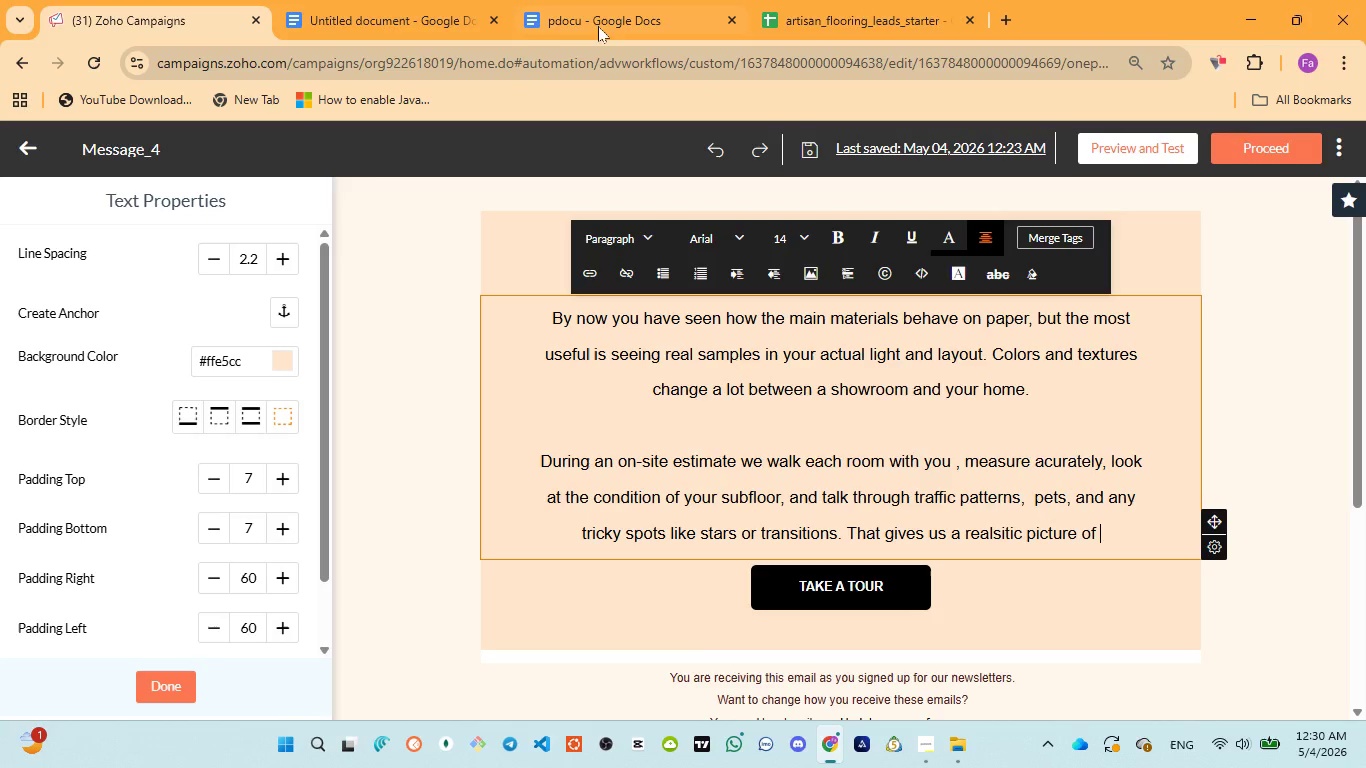 
left_click([596, 22])
 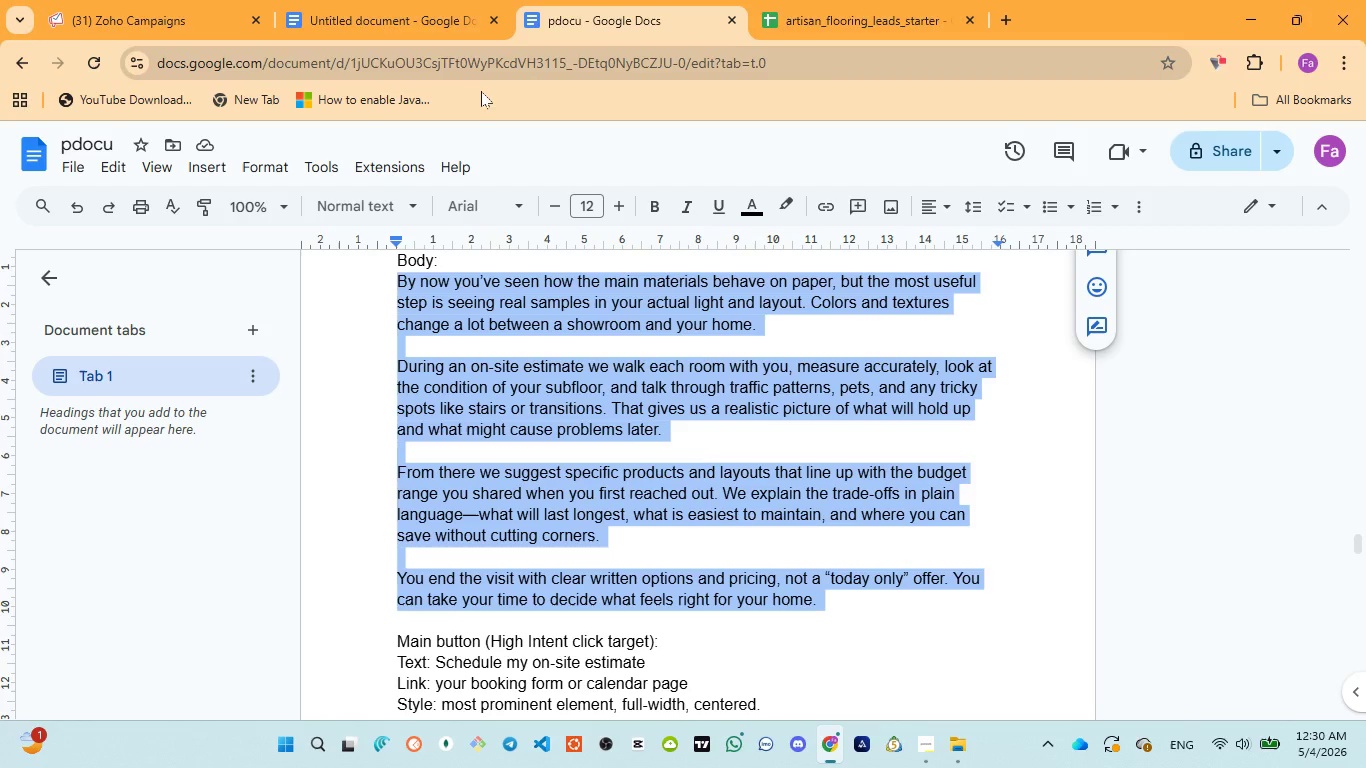 
left_click([181, 29])
 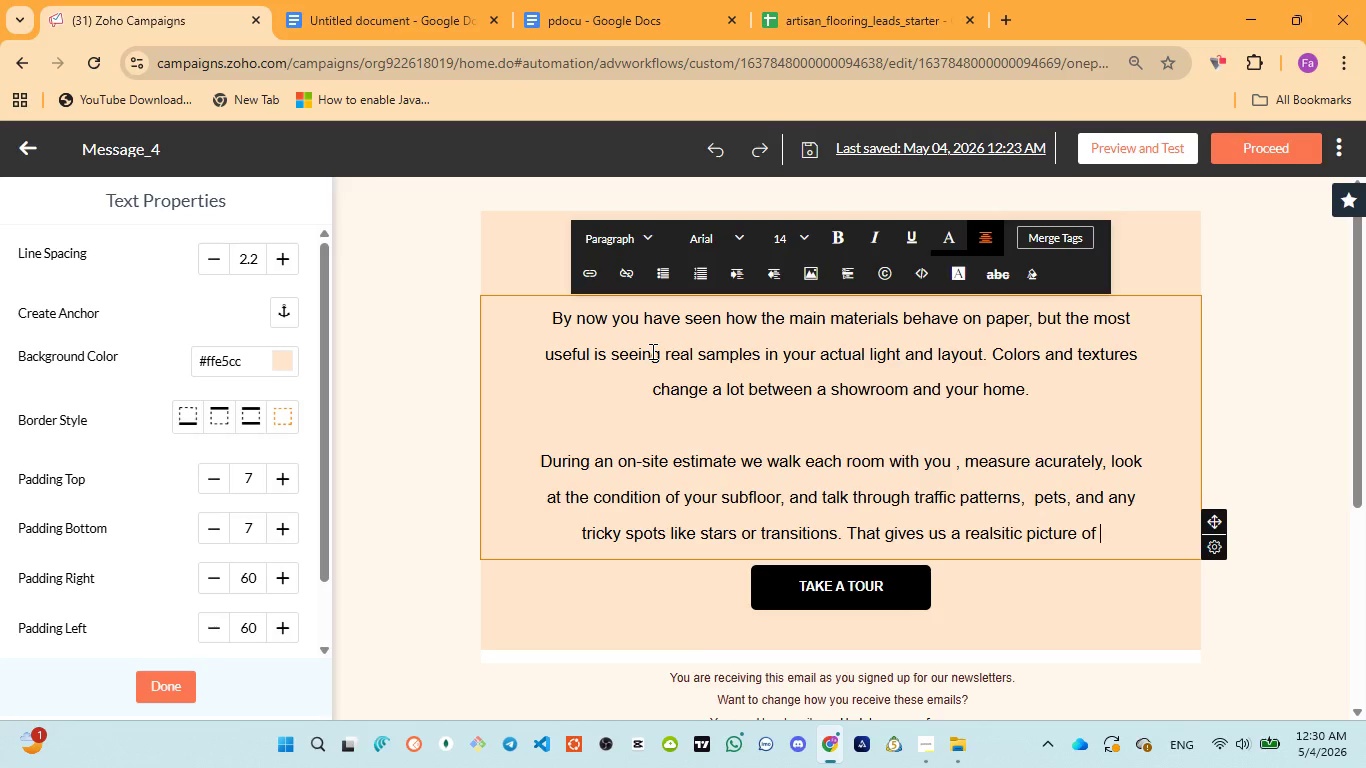 
type(what we hold up )
 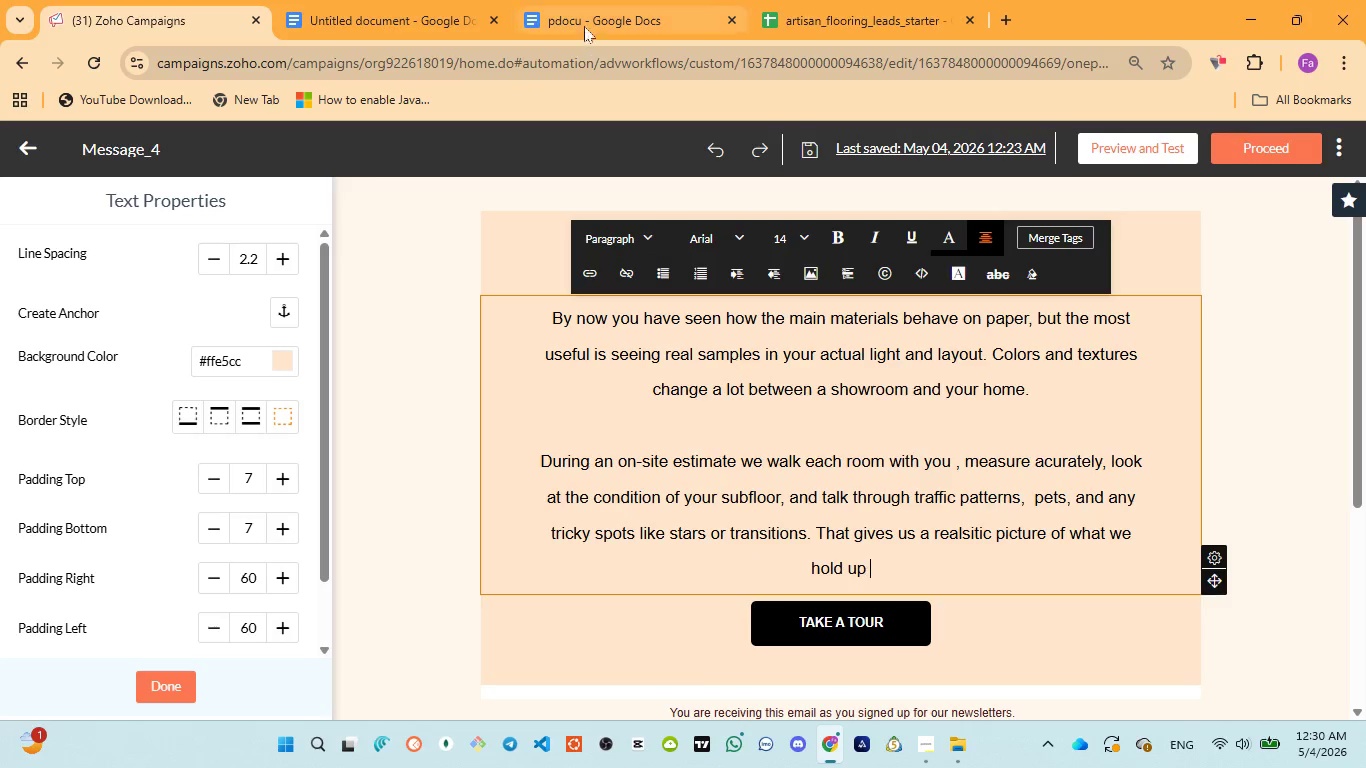 
left_click([583, 14])
 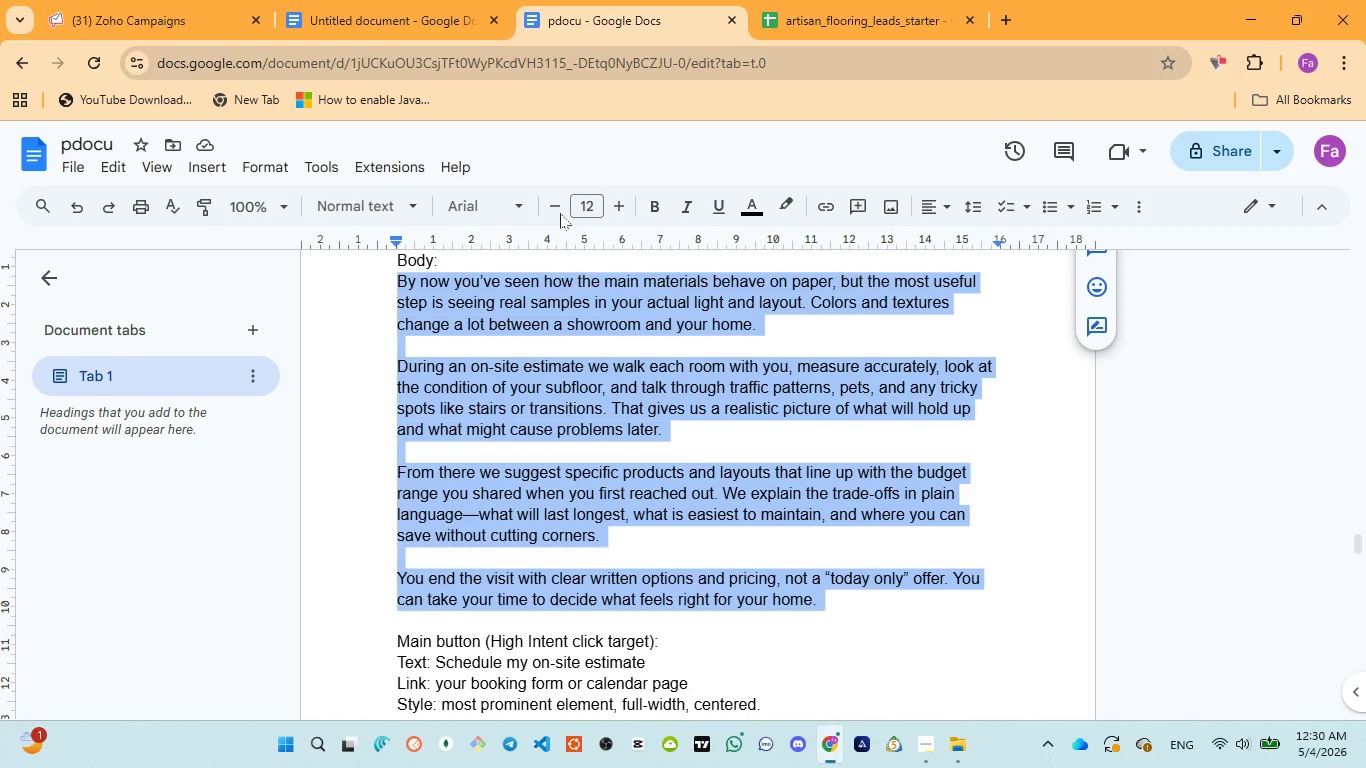 
left_click([173, 5])
 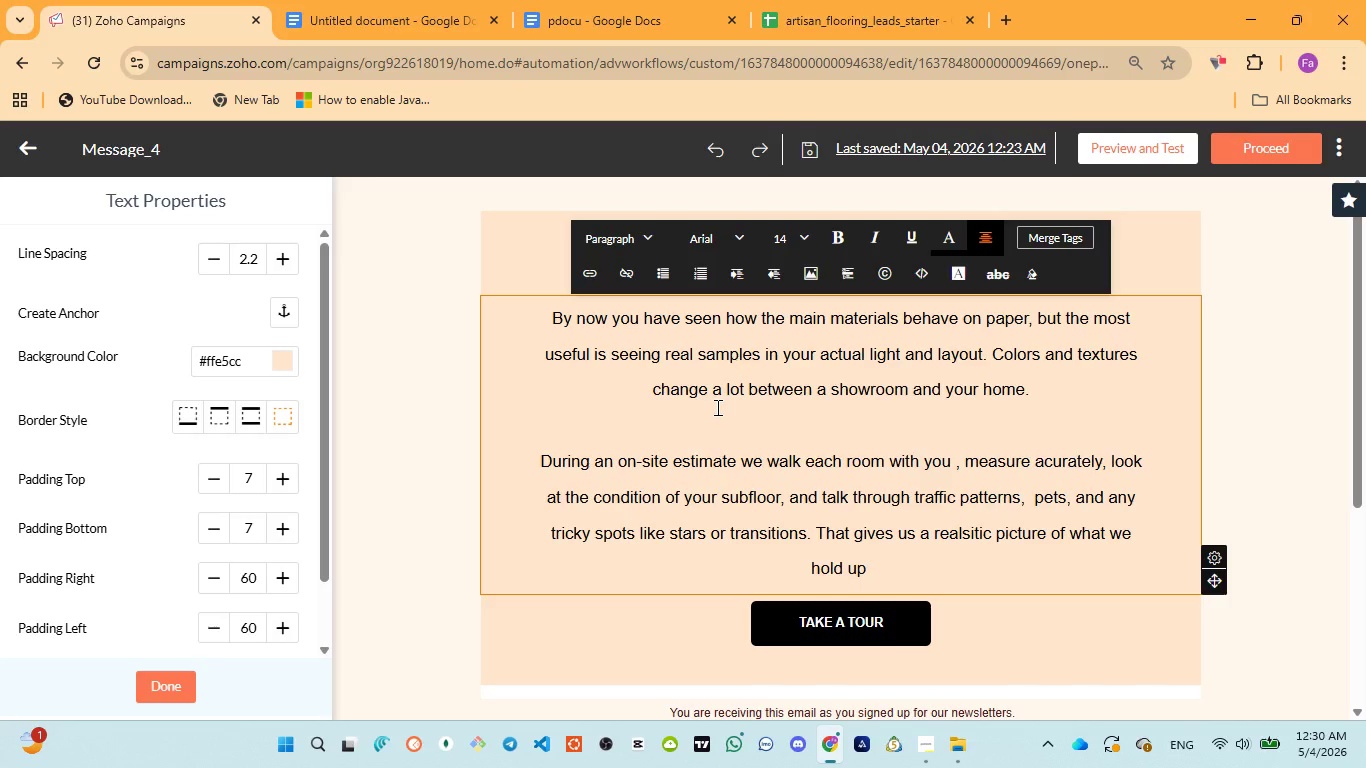 
type(and what might cause )
 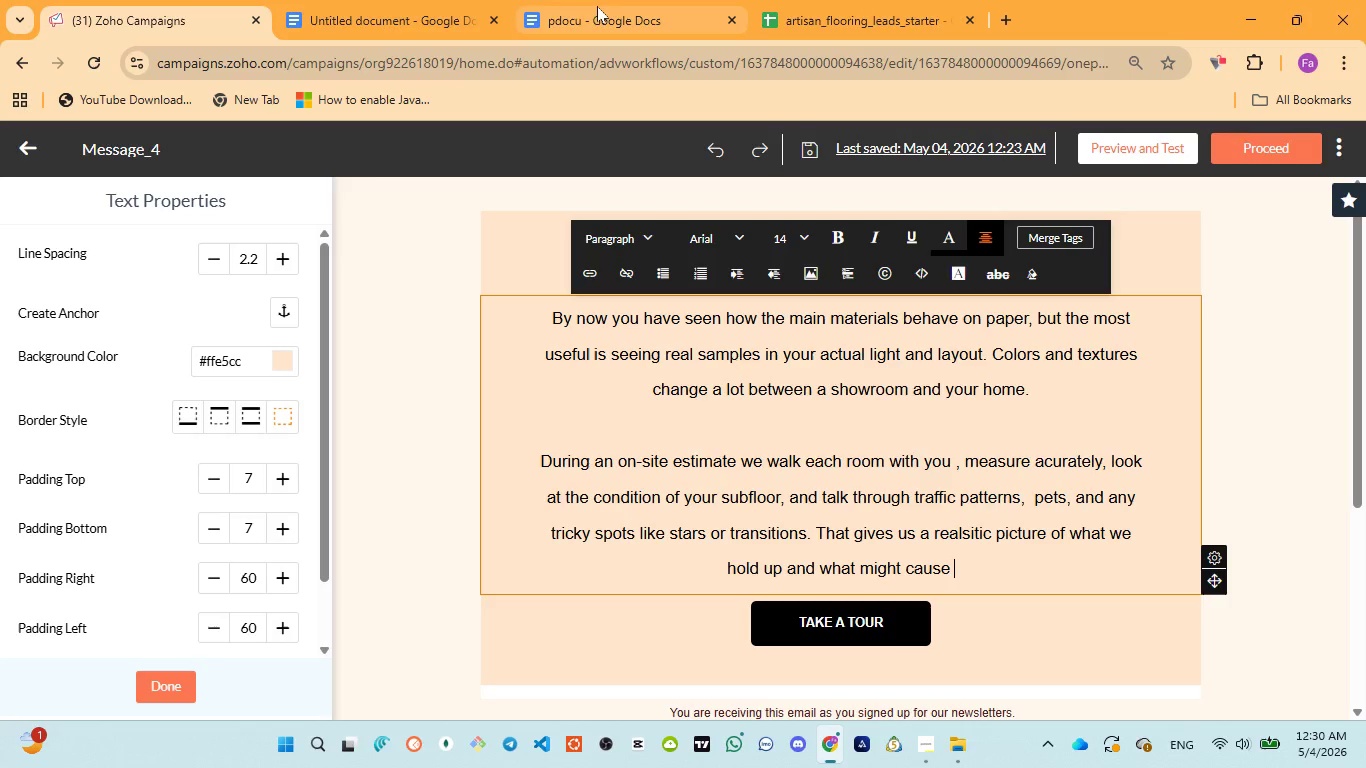 
left_click([595, 0])
 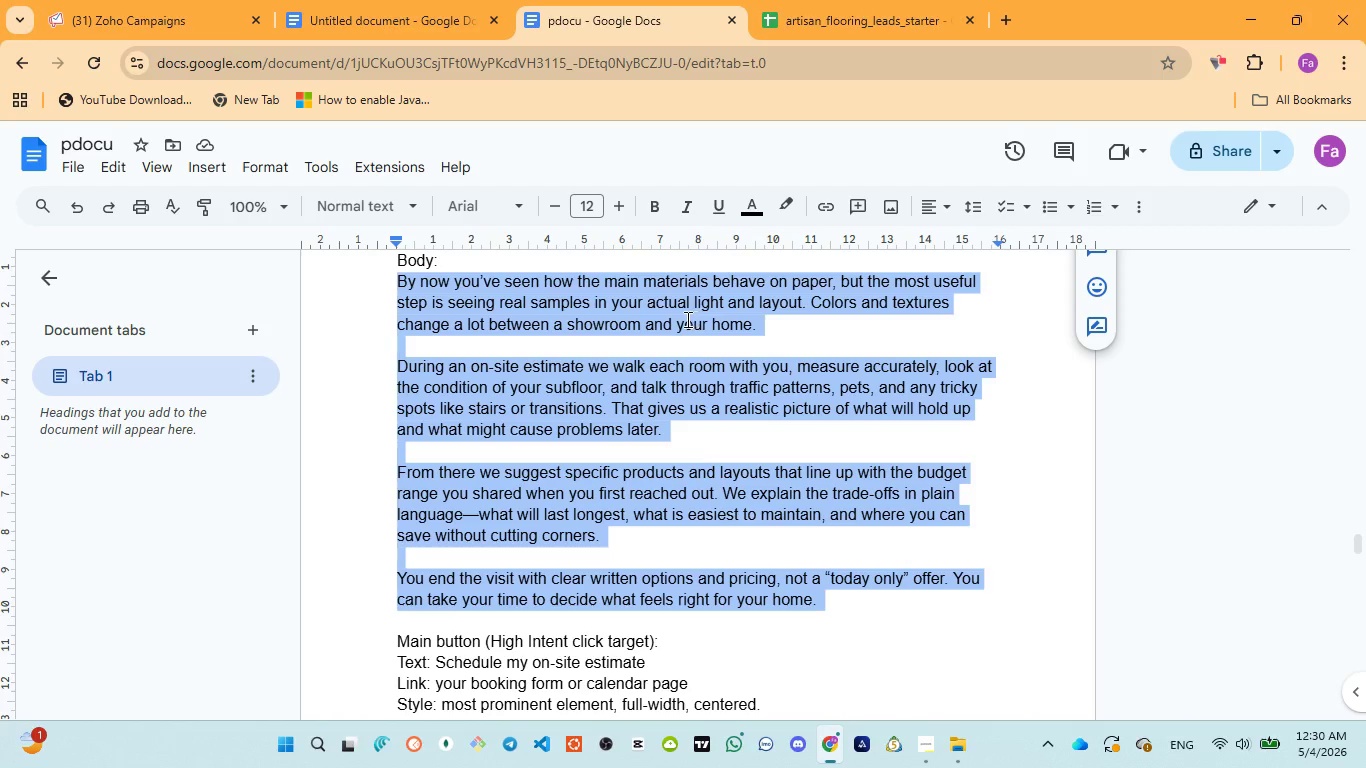 
left_click([165, 40])
 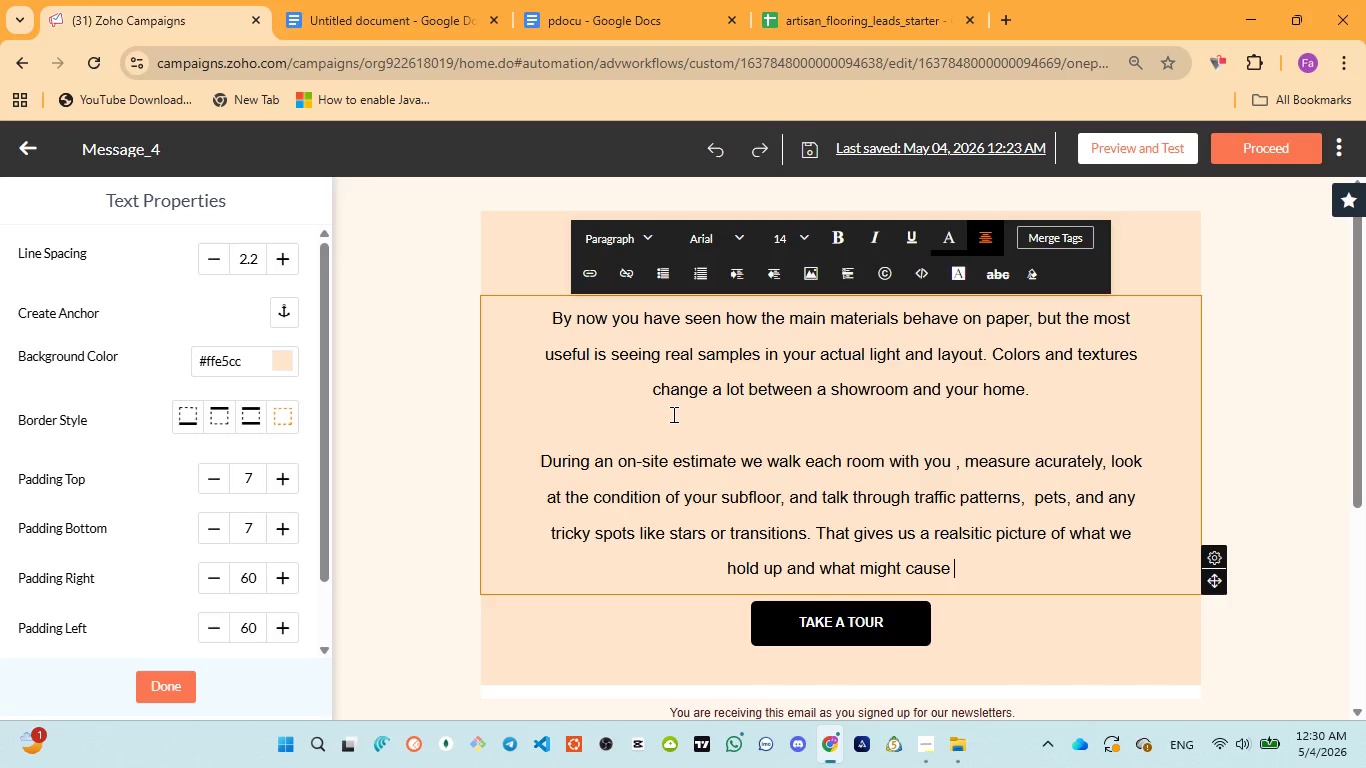 
type(proplems later )
 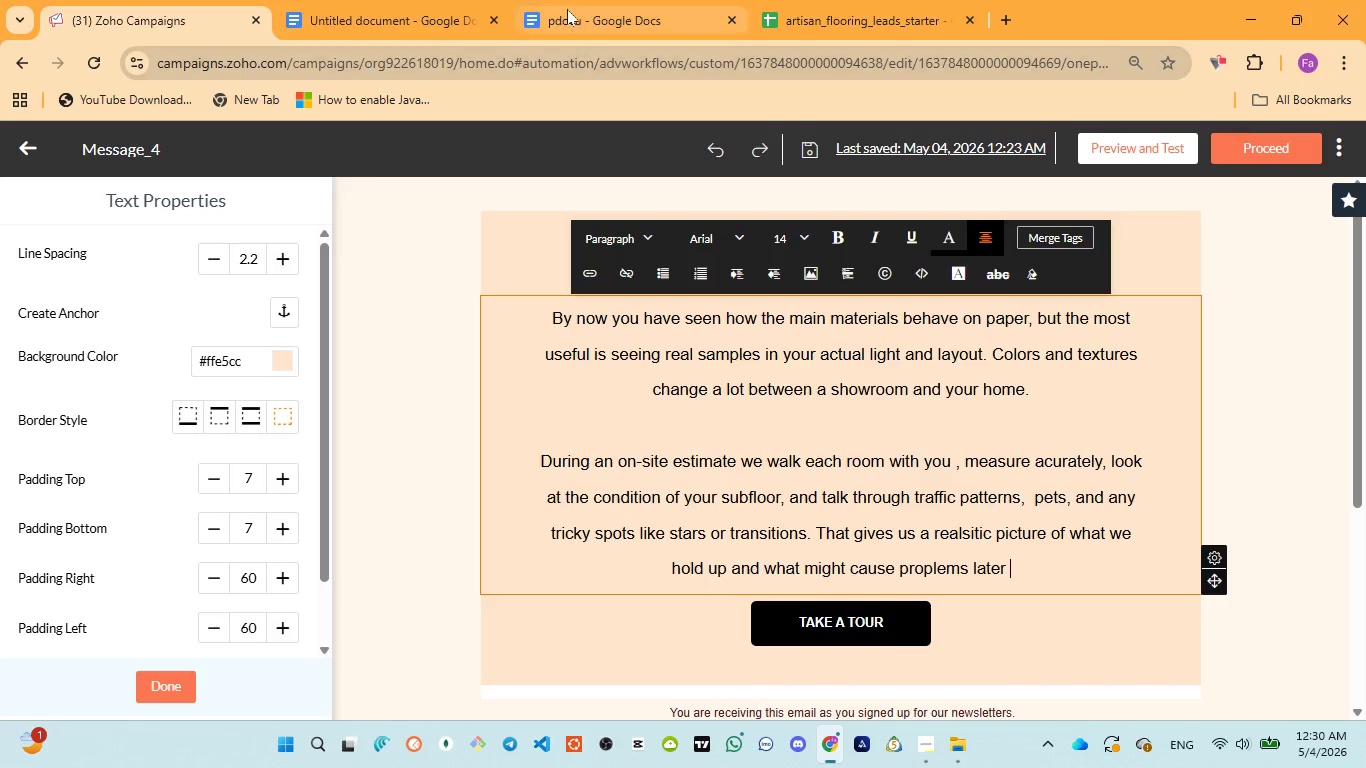 
left_click([565, 1])
 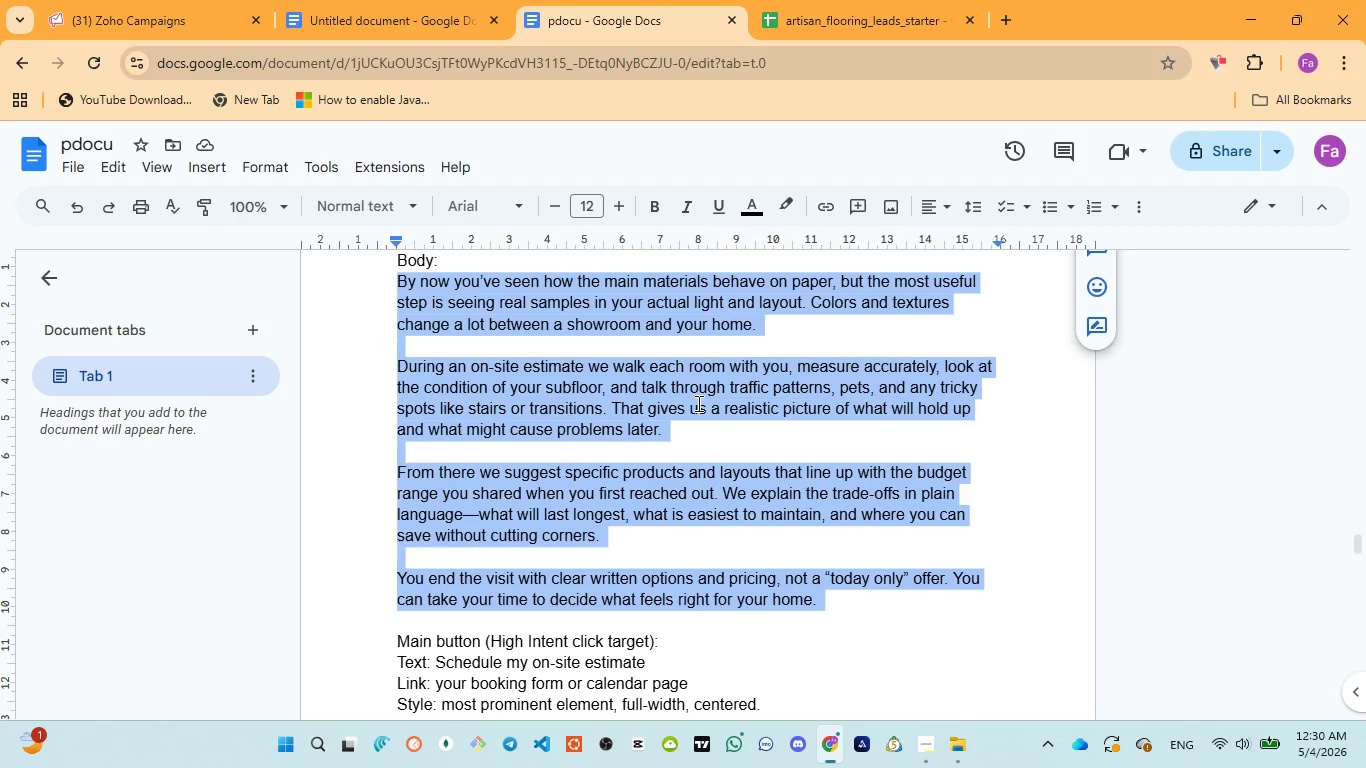 
wait(7.44)
 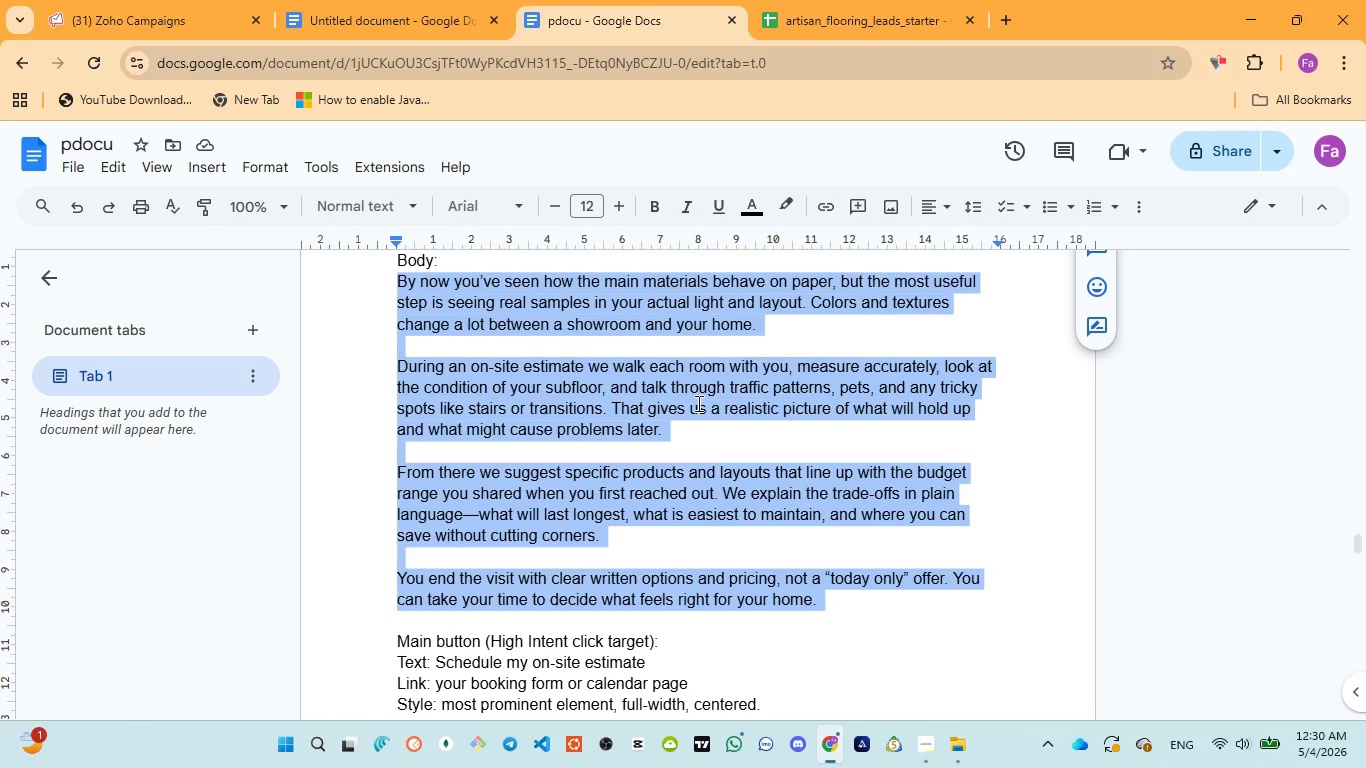 
left_click([113, 35])
 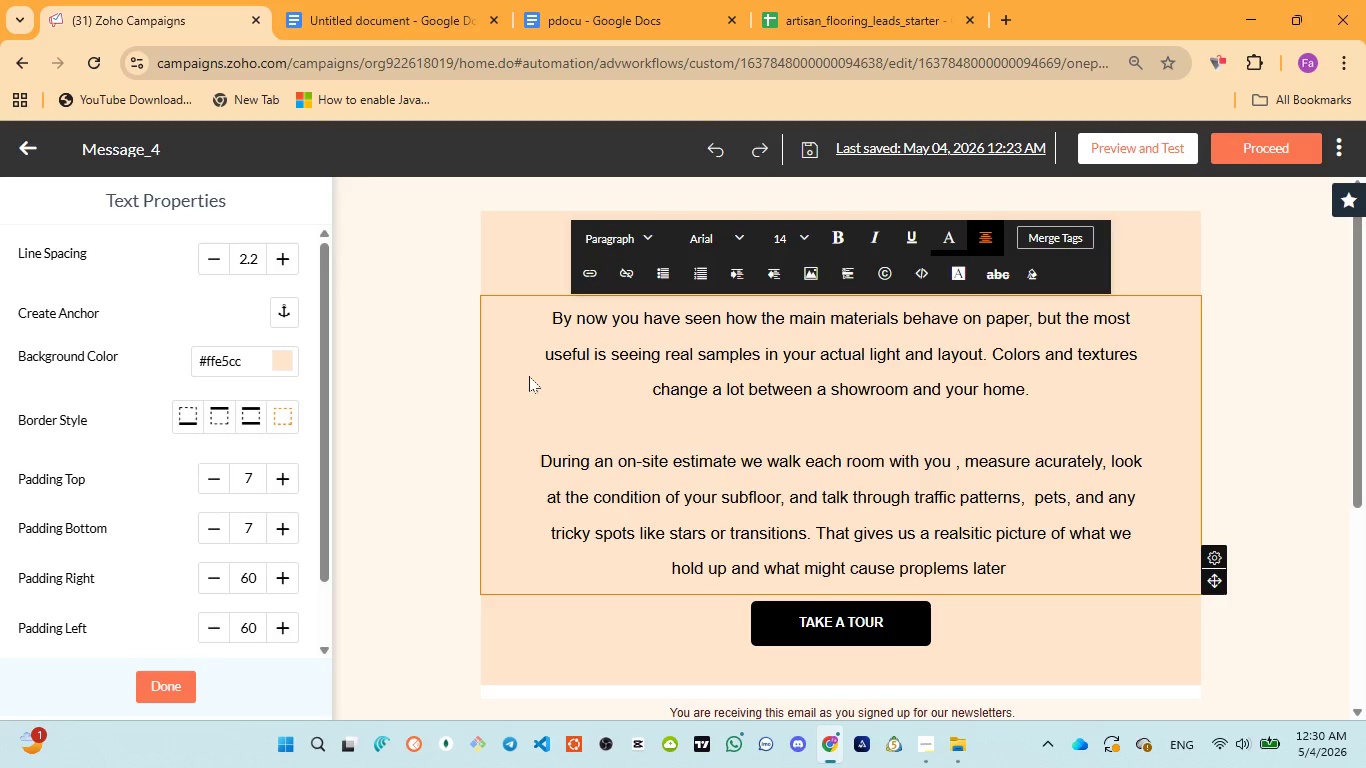 
key(Backspace)
 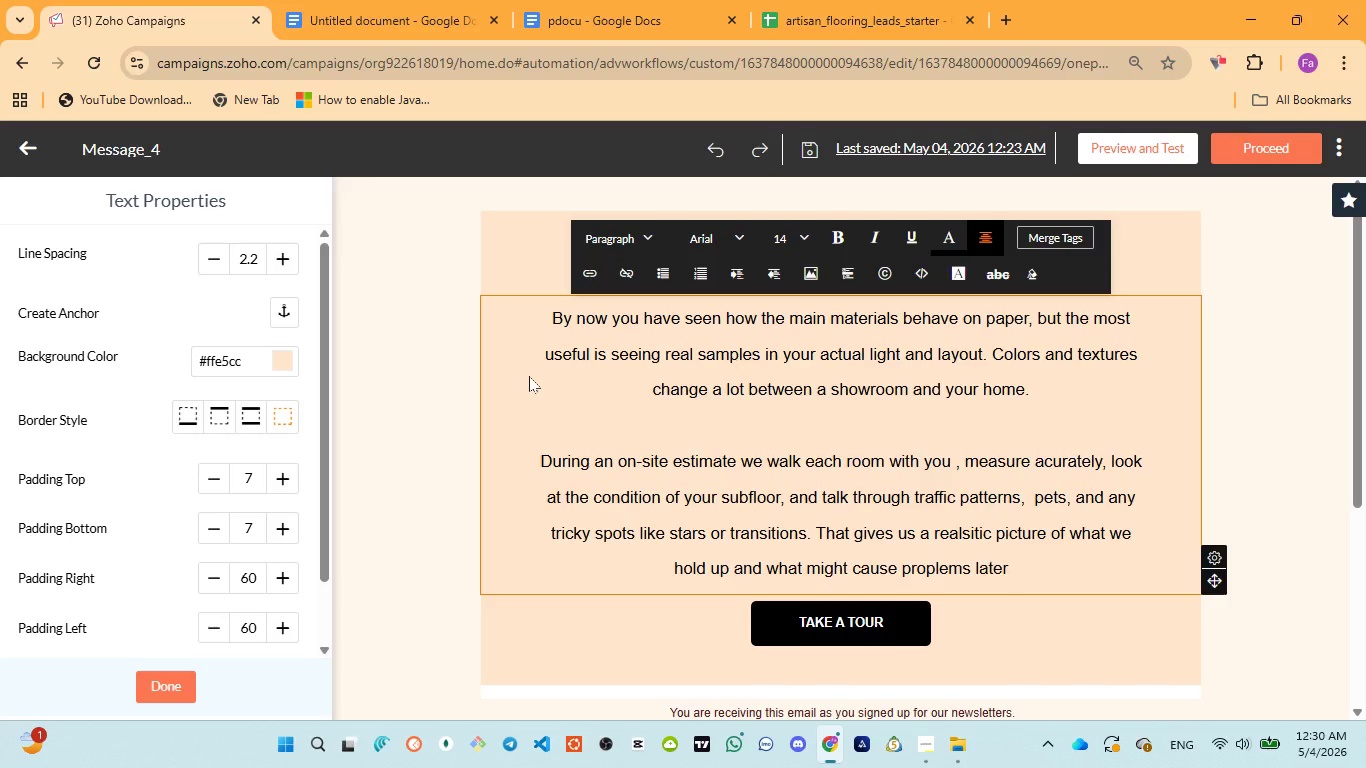 
key(Period)
 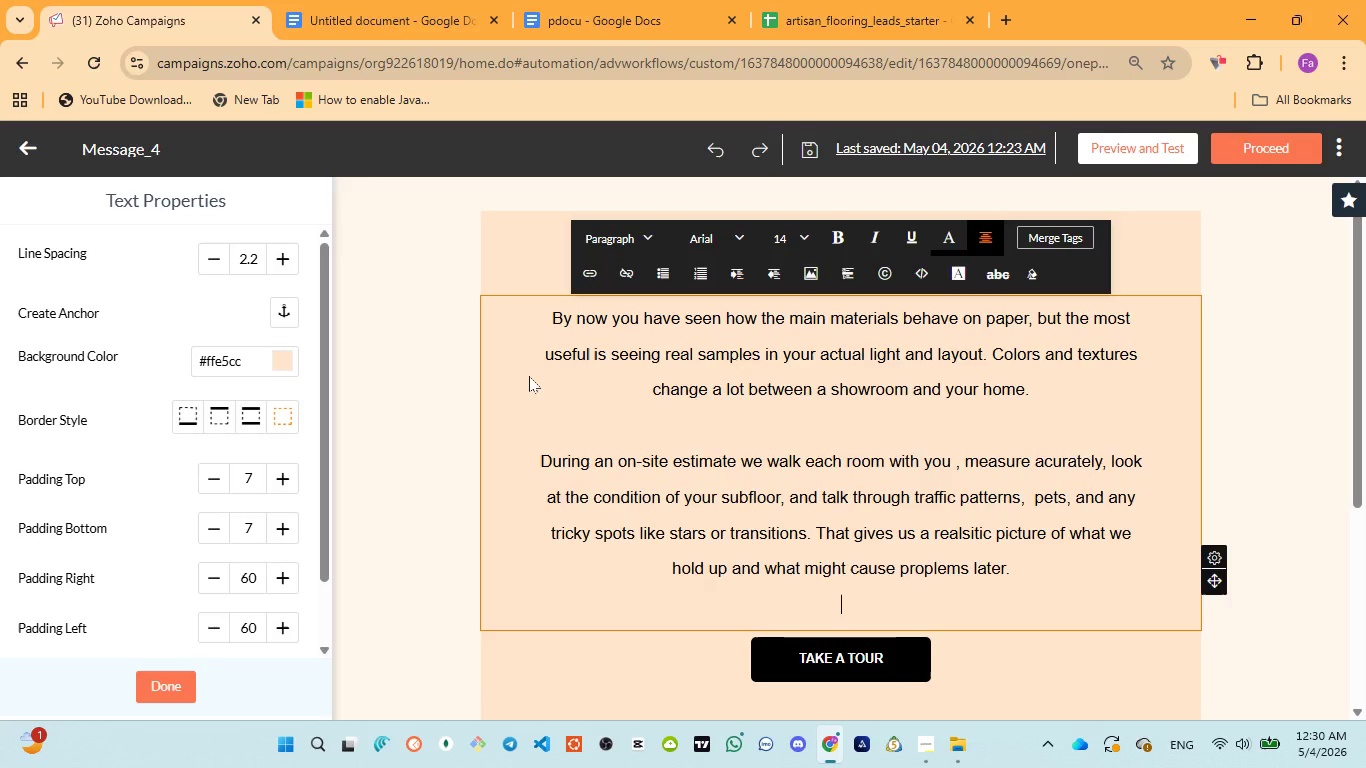 
key(Enter)
 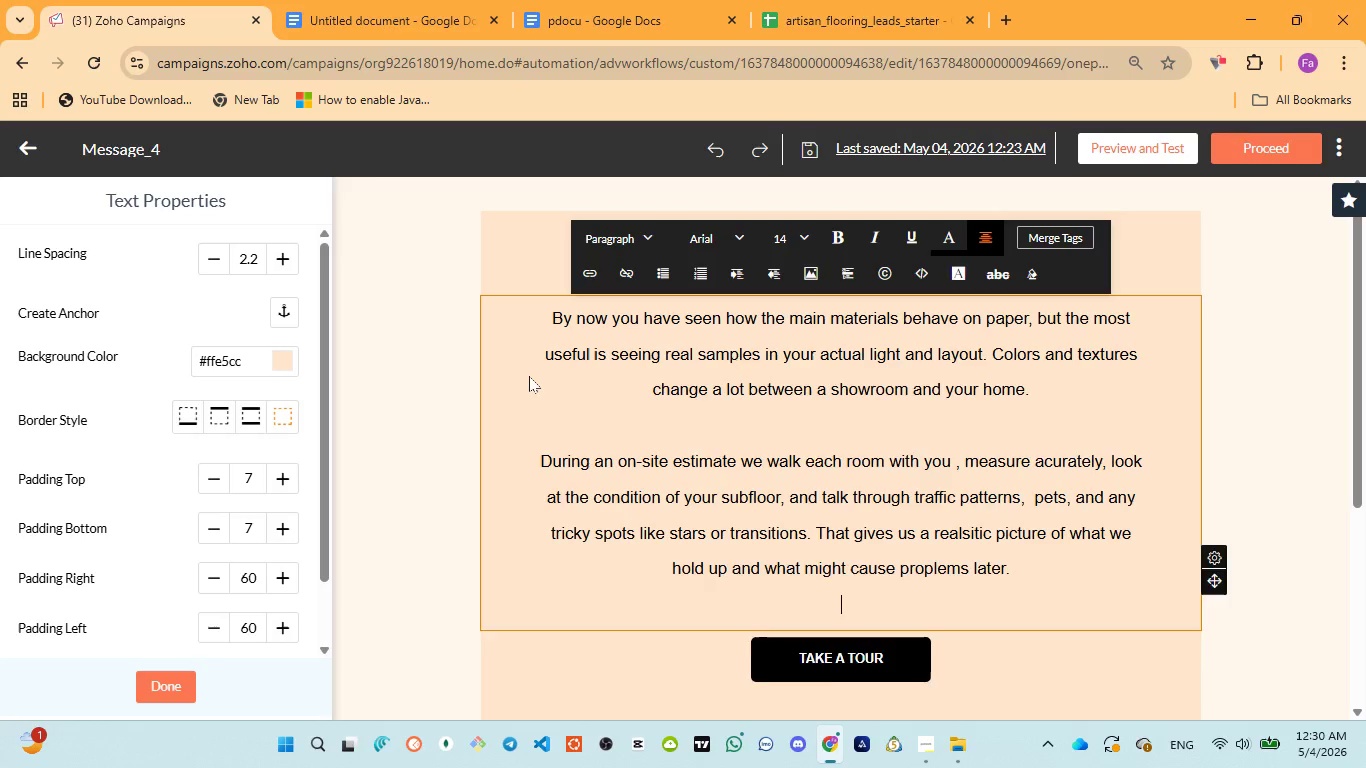 
key(Enter)
 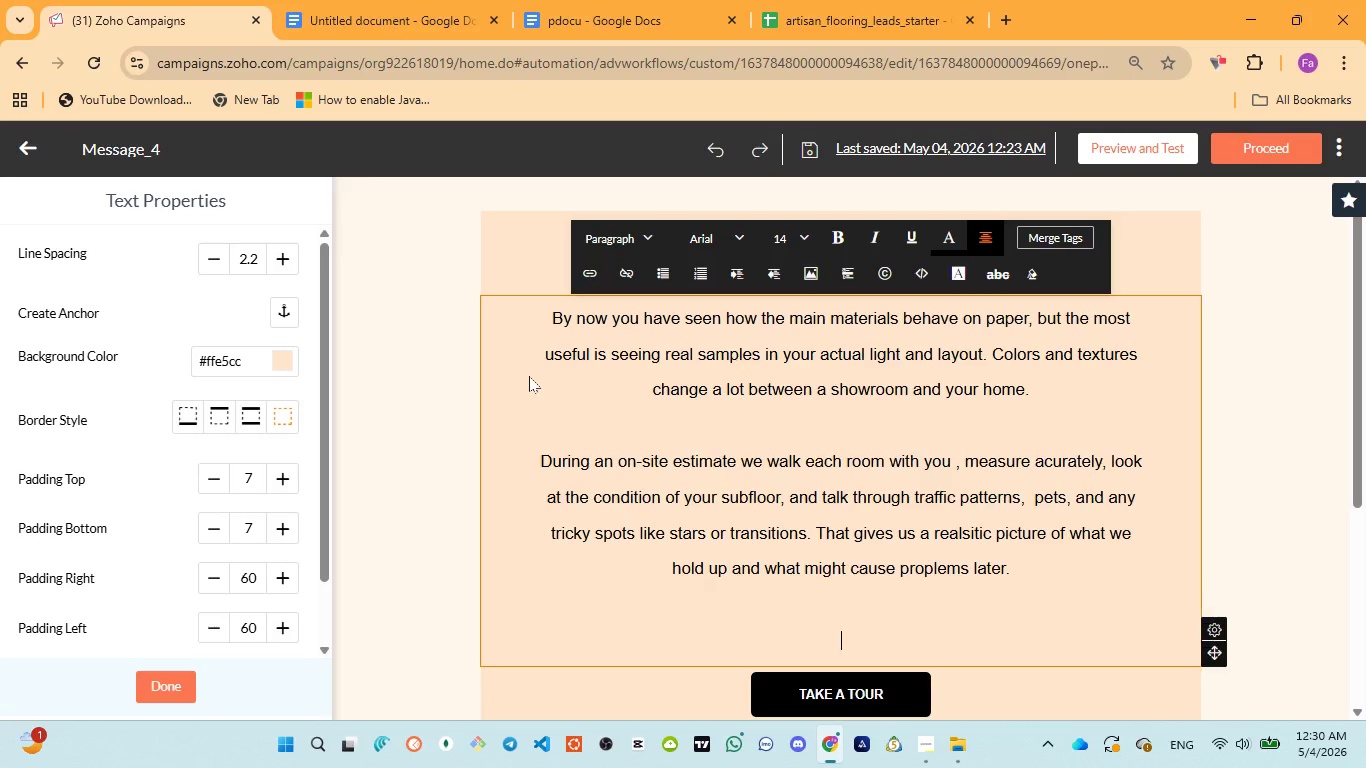 
type(From where we suggest )
 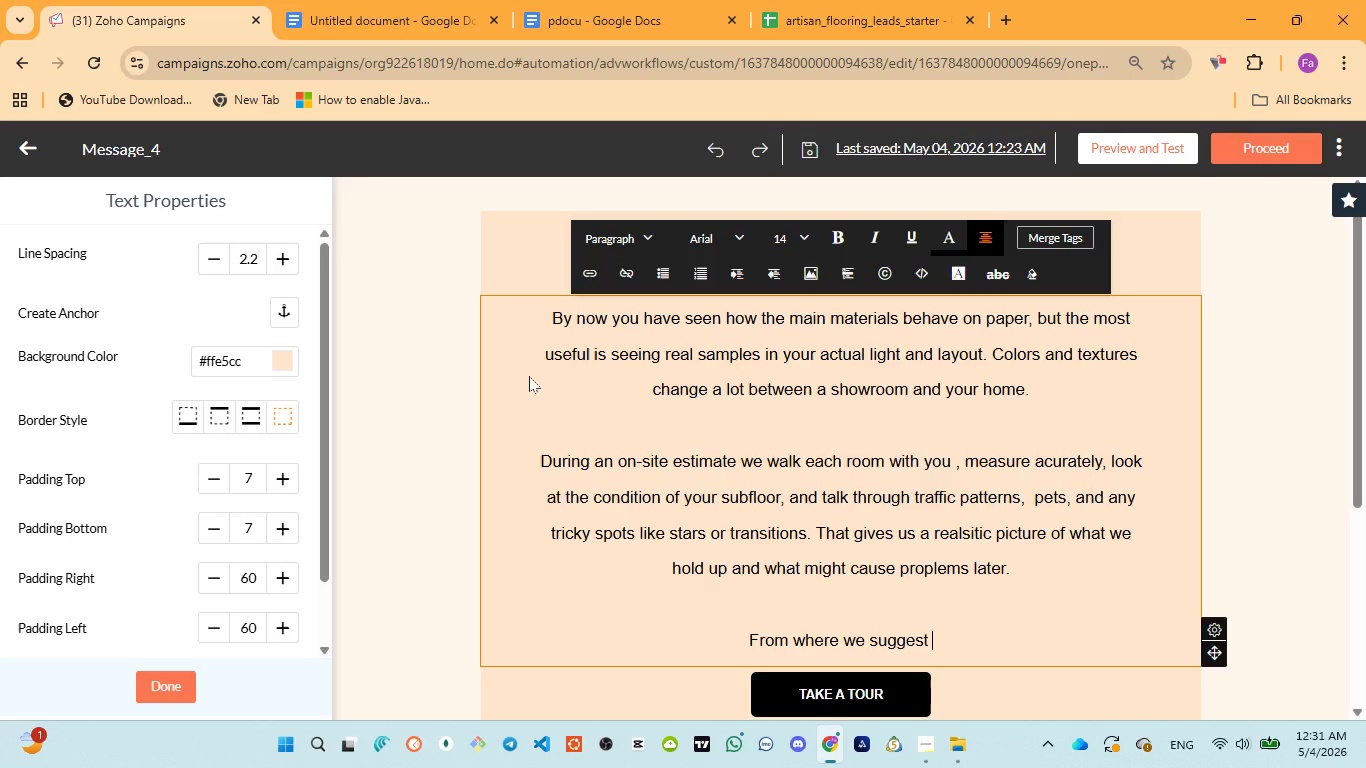 
wait(18.81)
 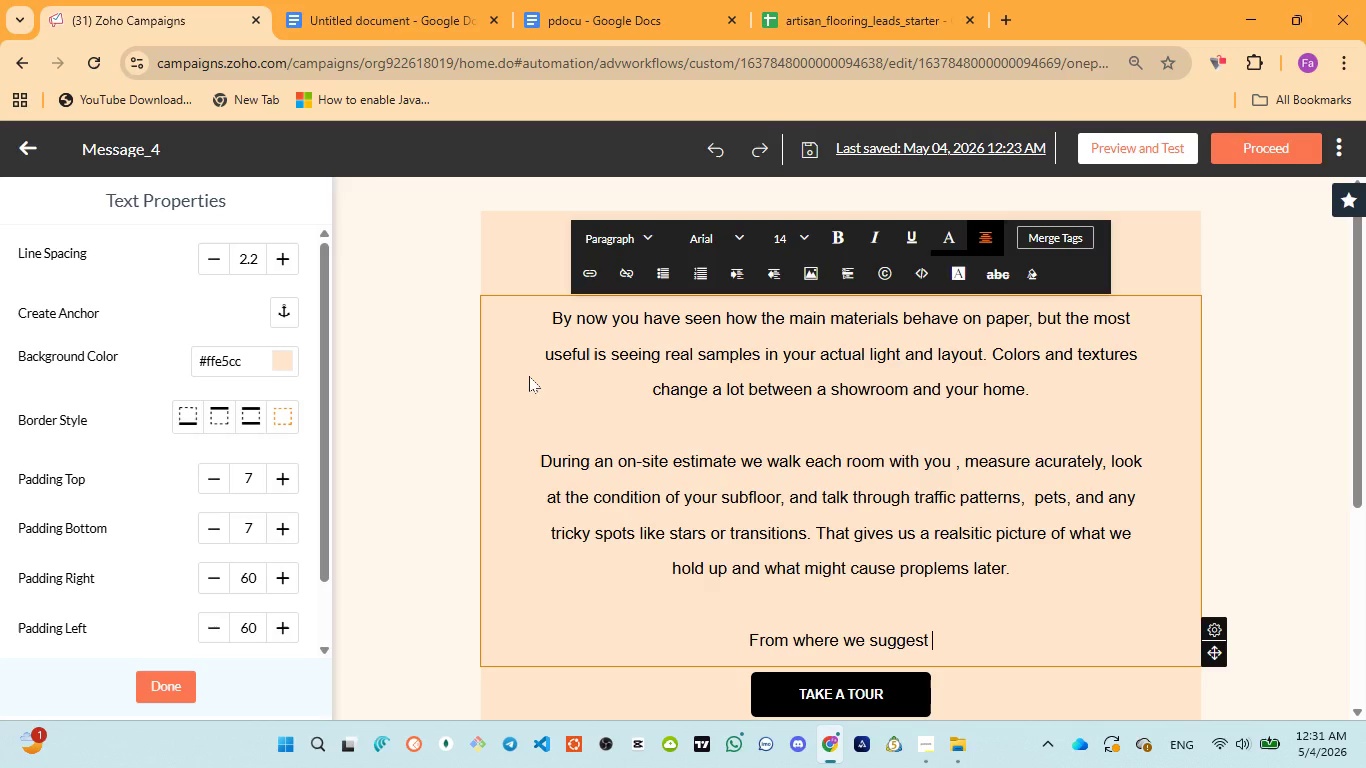 
left_click([564, 21])
 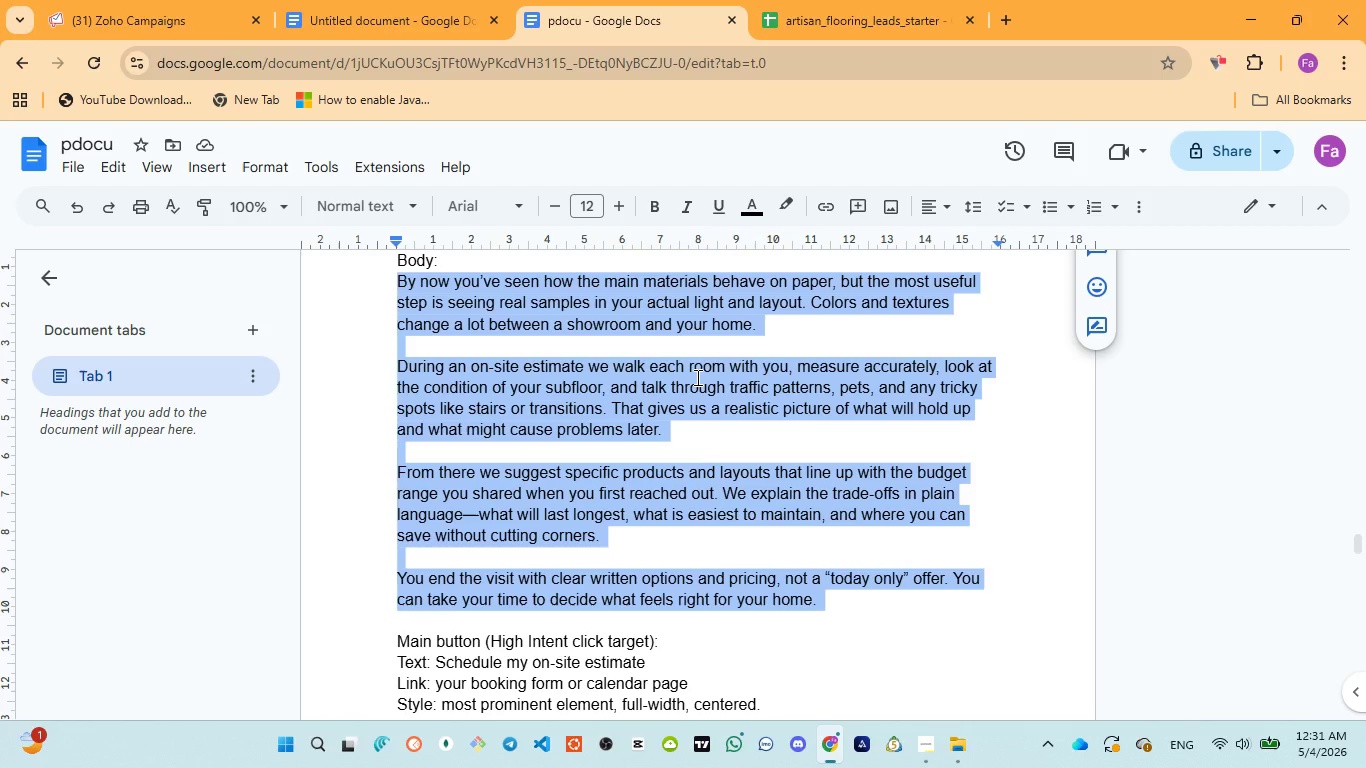 
wait(9.19)
 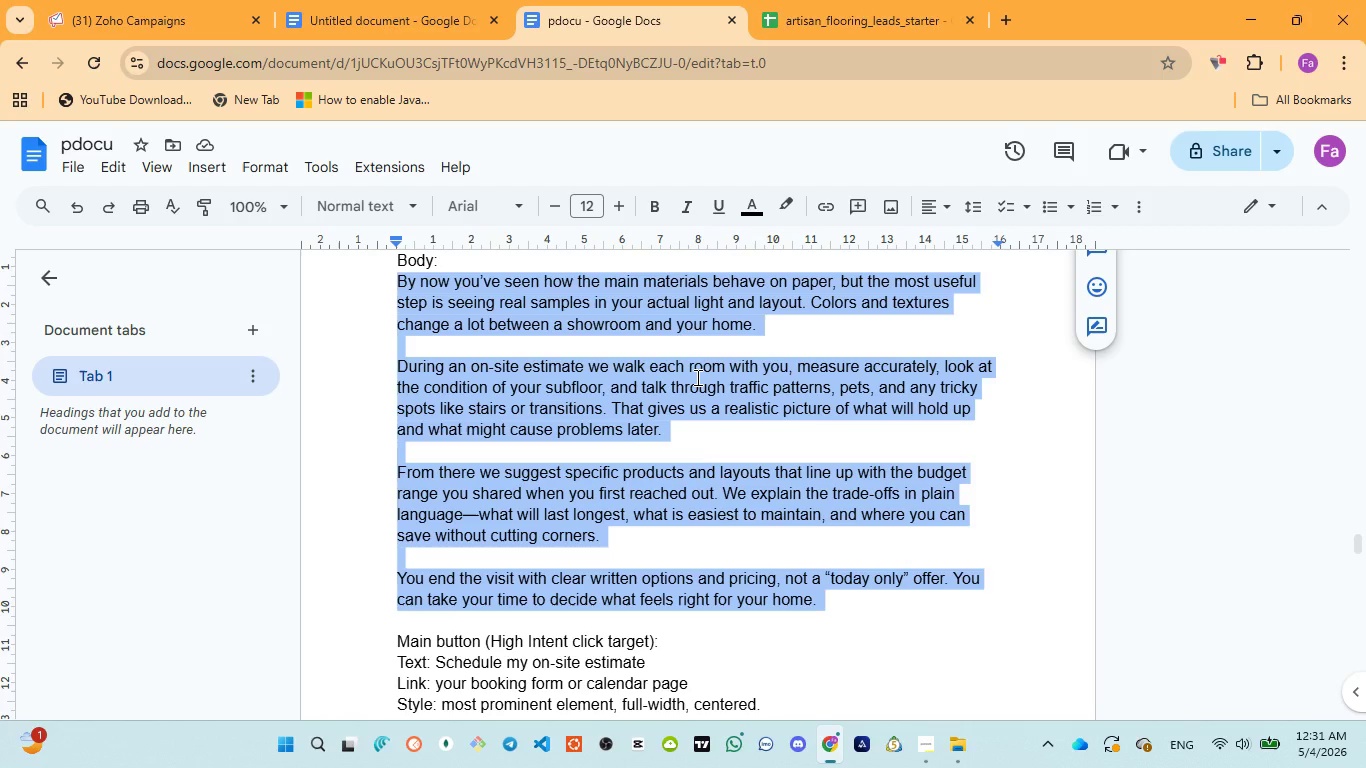 
left_click([918, 672])